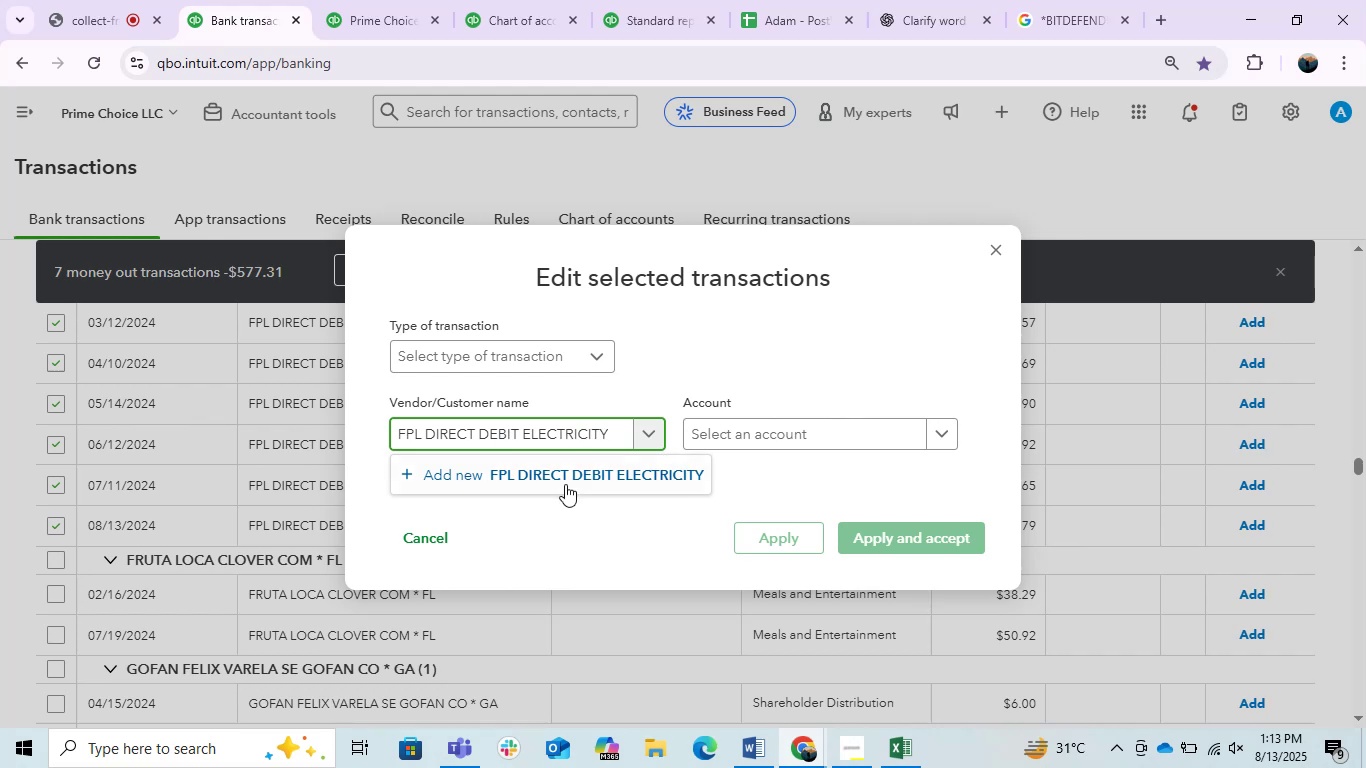 
left_click([571, 460])
 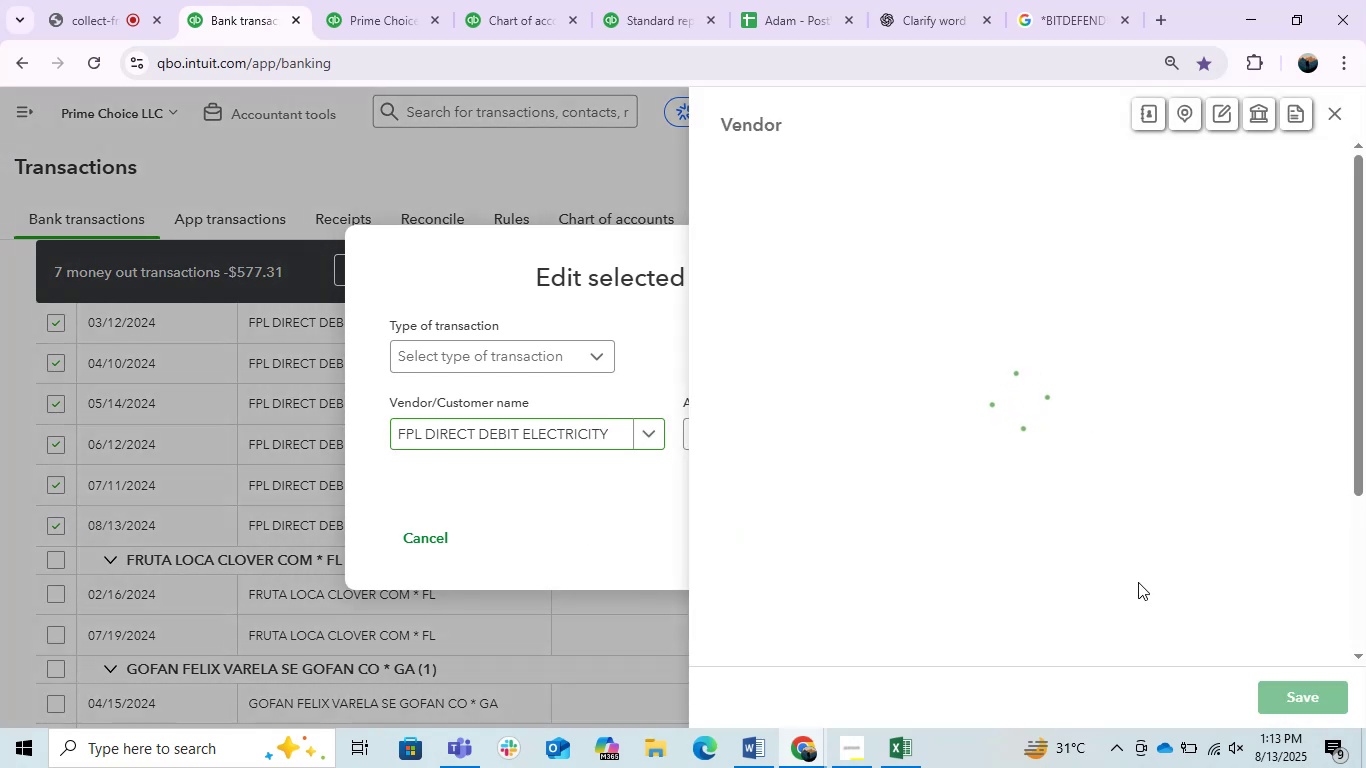 
left_click([1306, 701])
 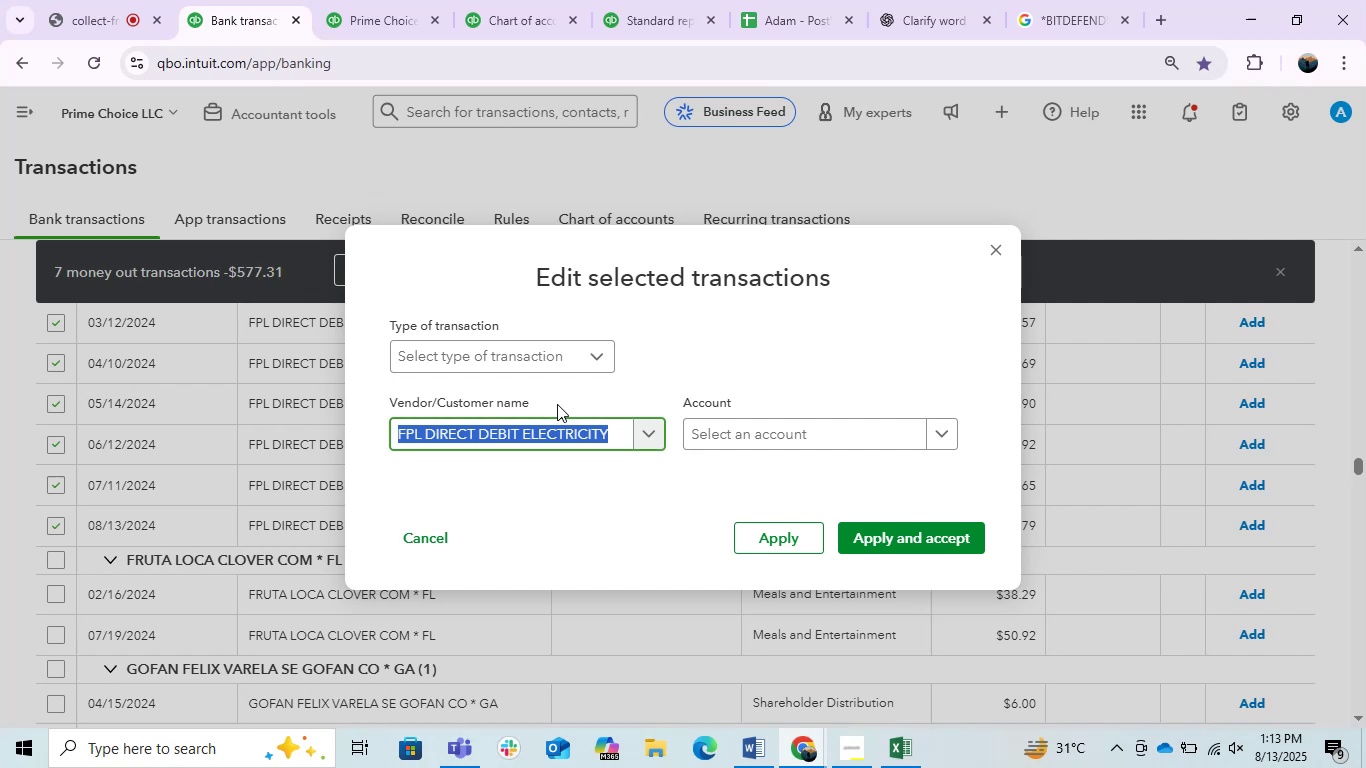 
left_click([741, 428])
 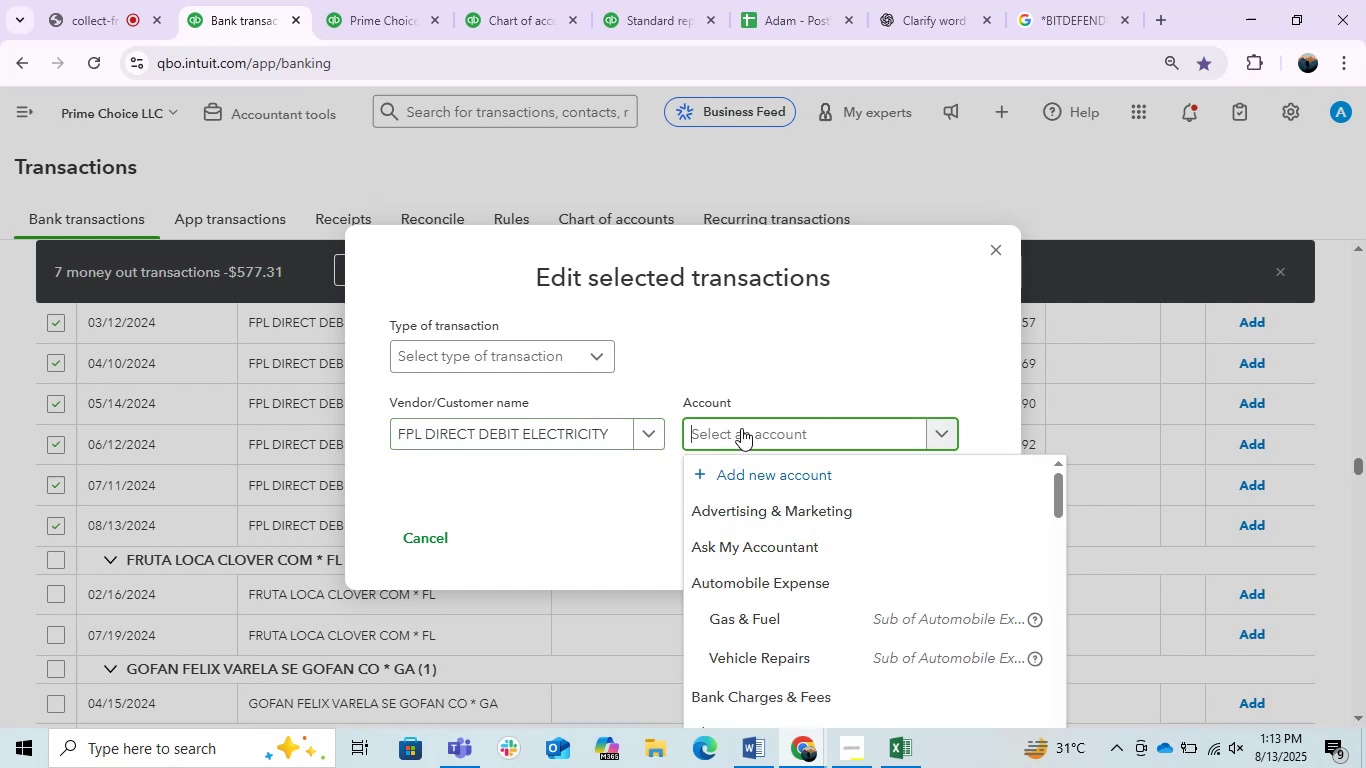 
type(UTILIT)
 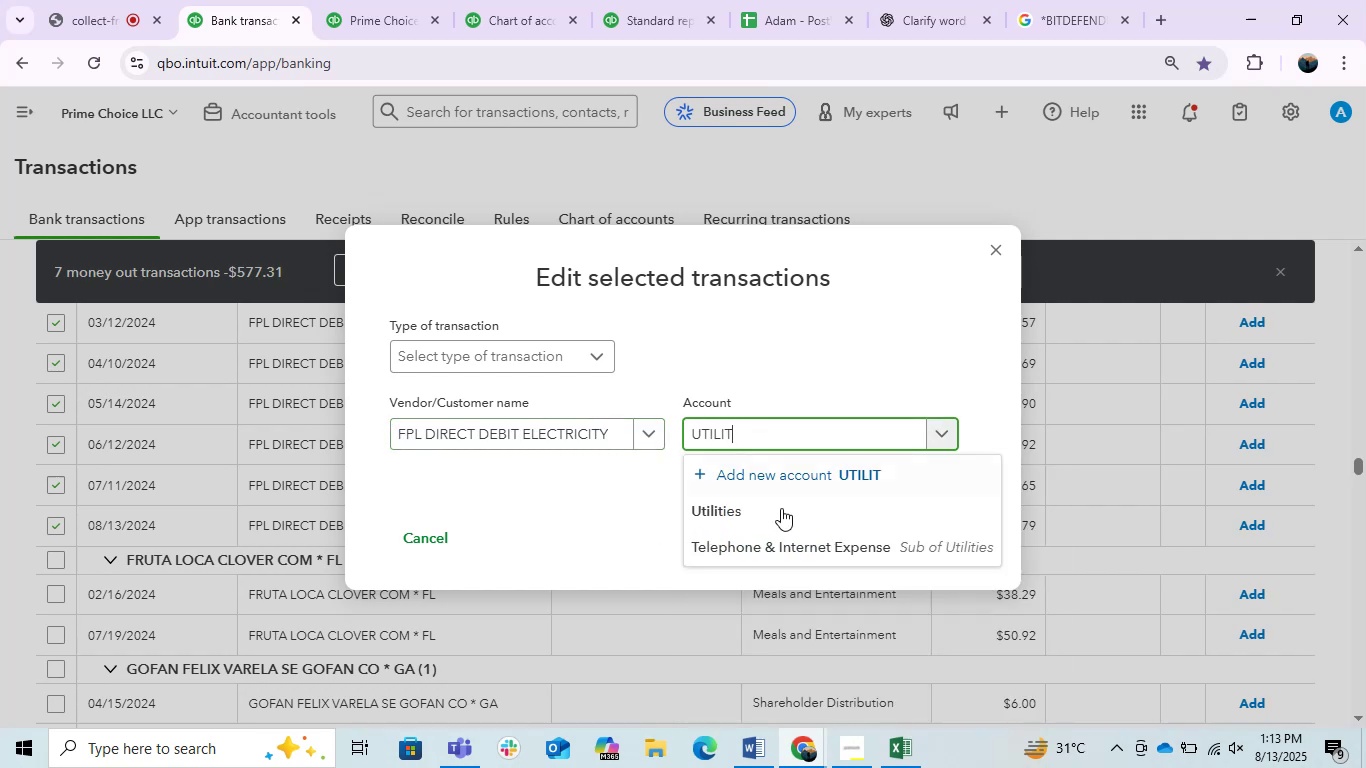 
left_click([750, 525])
 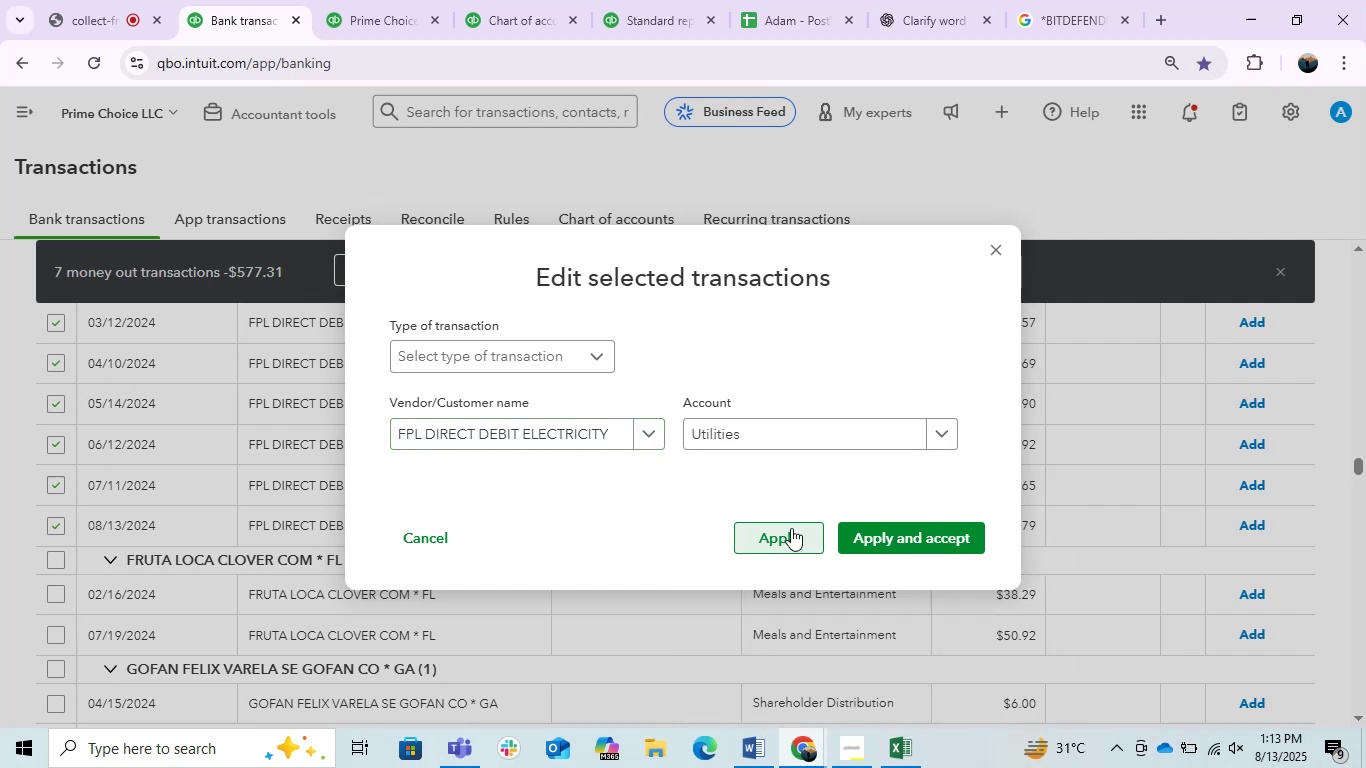 
left_click([887, 543])
 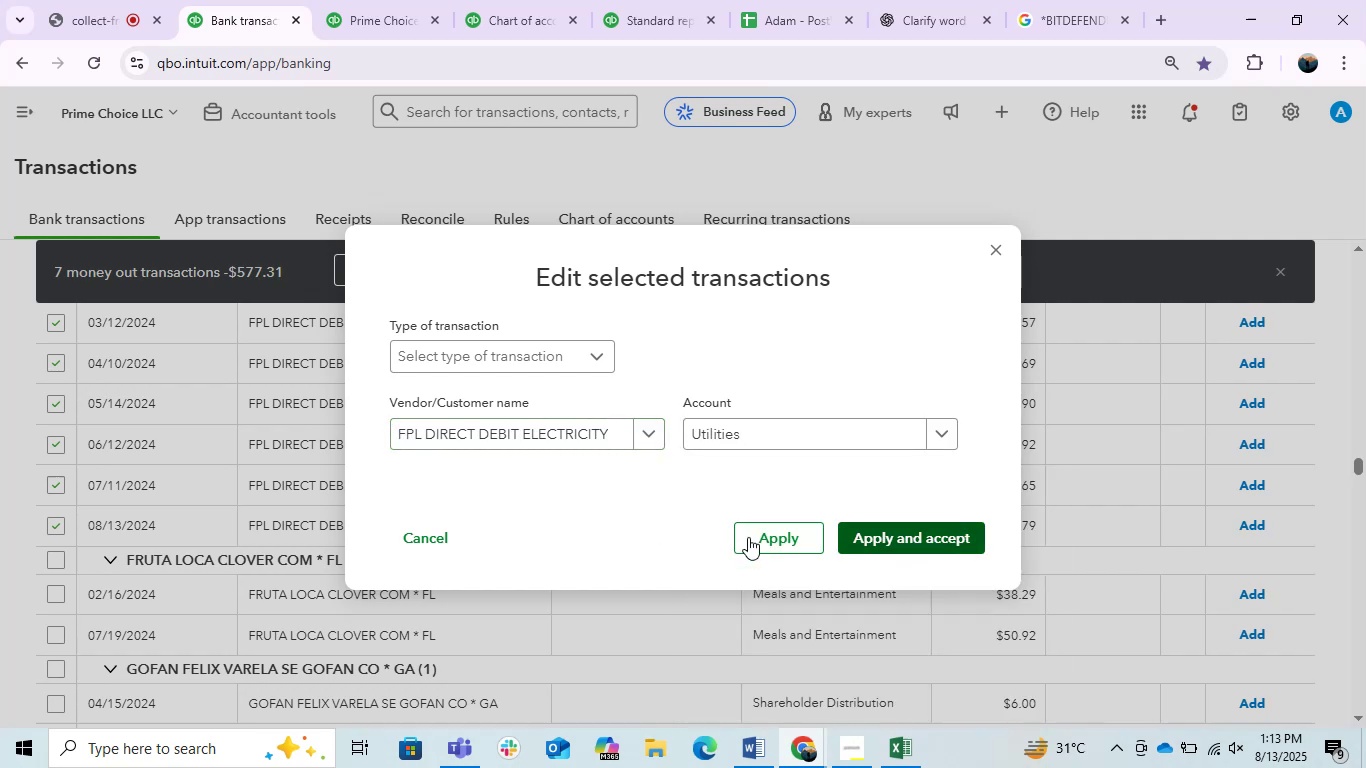 
mouse_move([315, 440])
 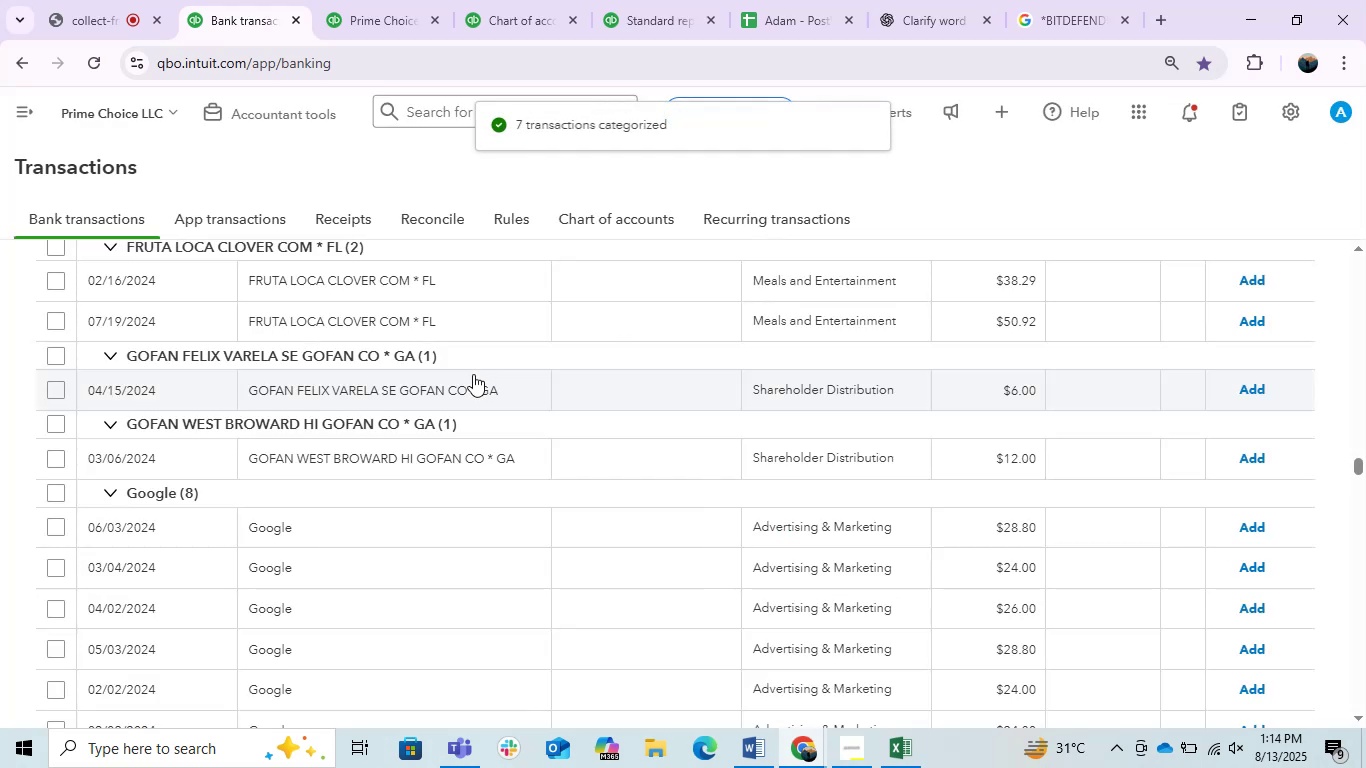 
wait(5.94)
 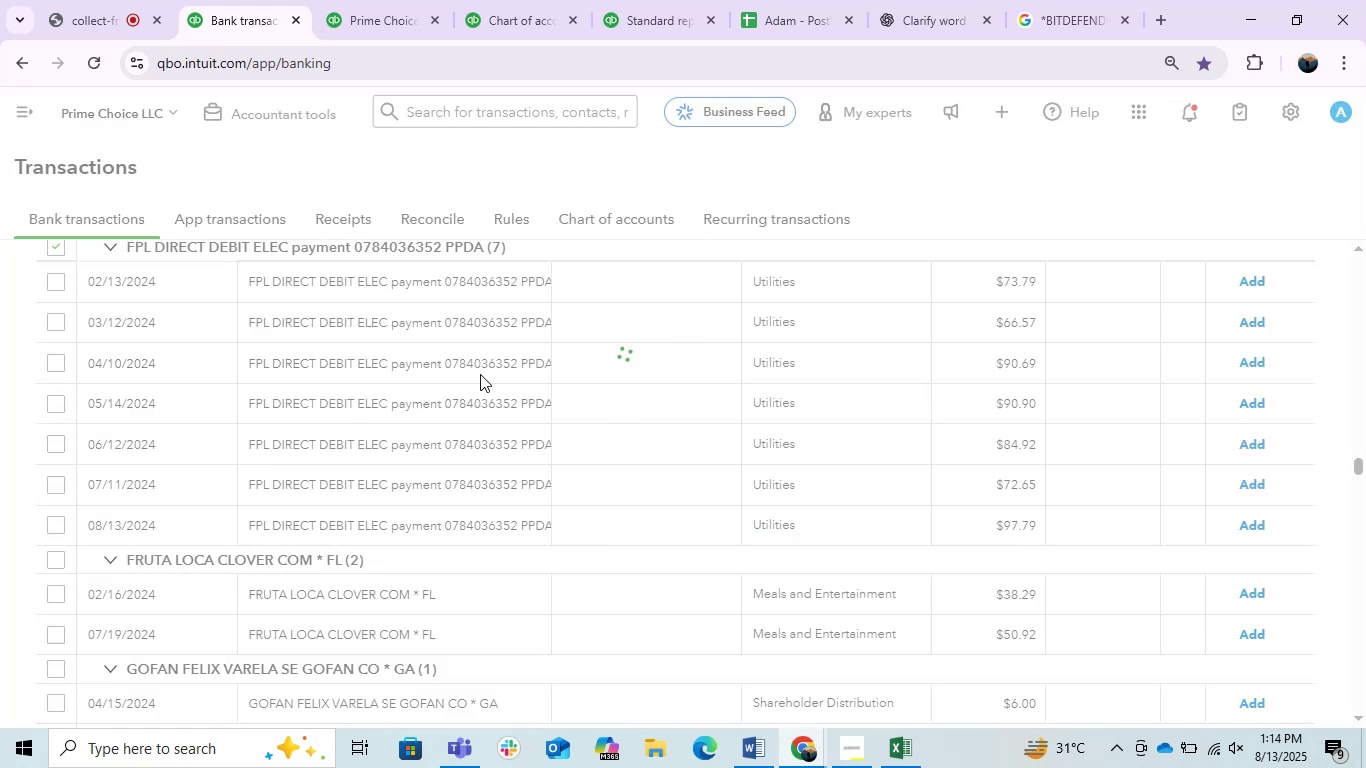 
left_click([53, 249])
 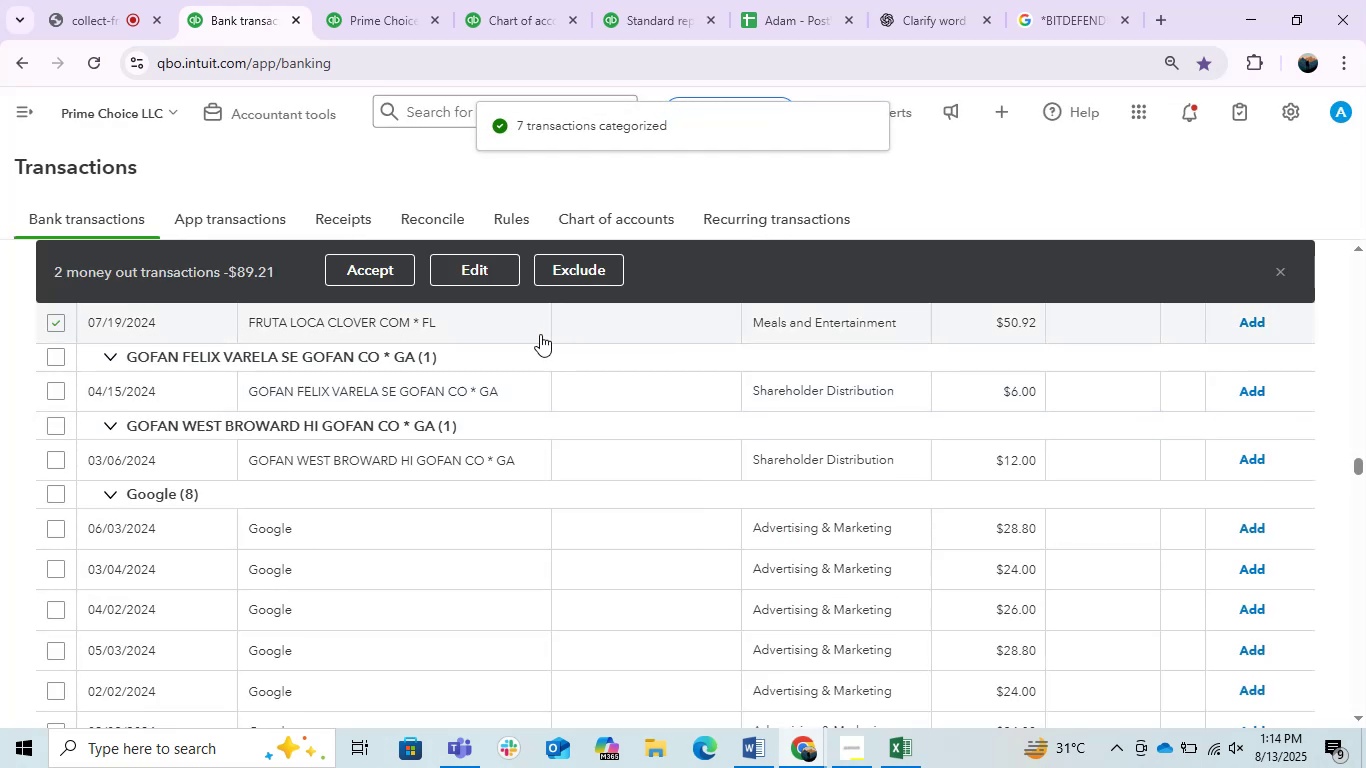 
left_click([489, 274])
 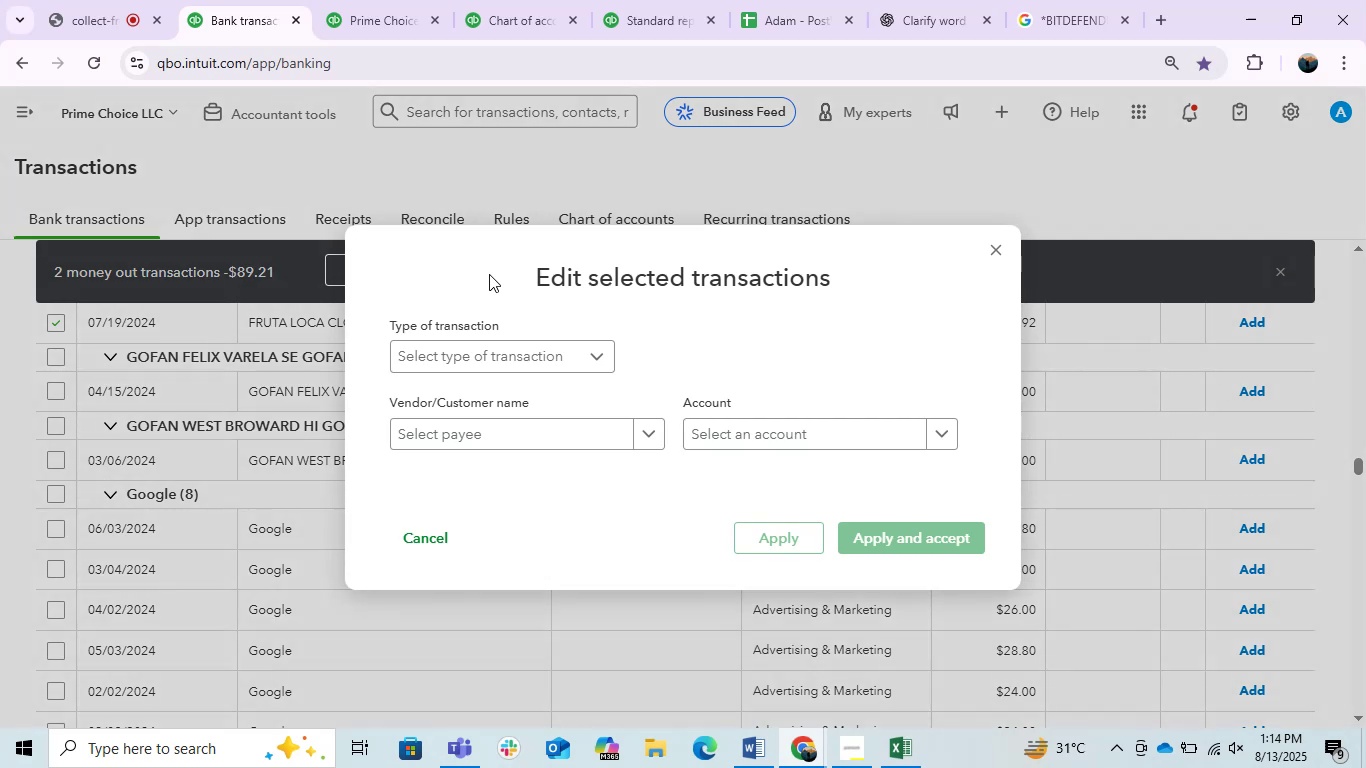 
left_click([588, 438])
 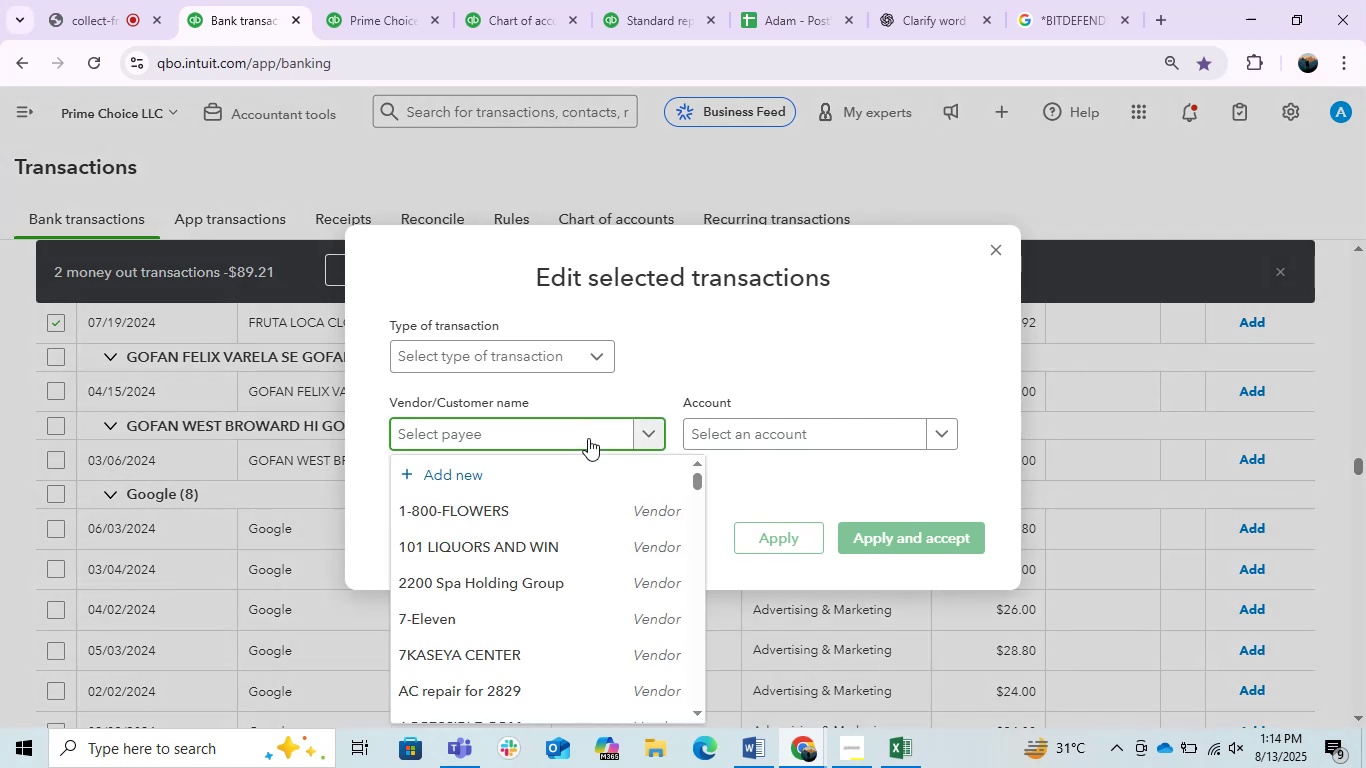 
type(F)
key(Backspace)
type(futa localover)
 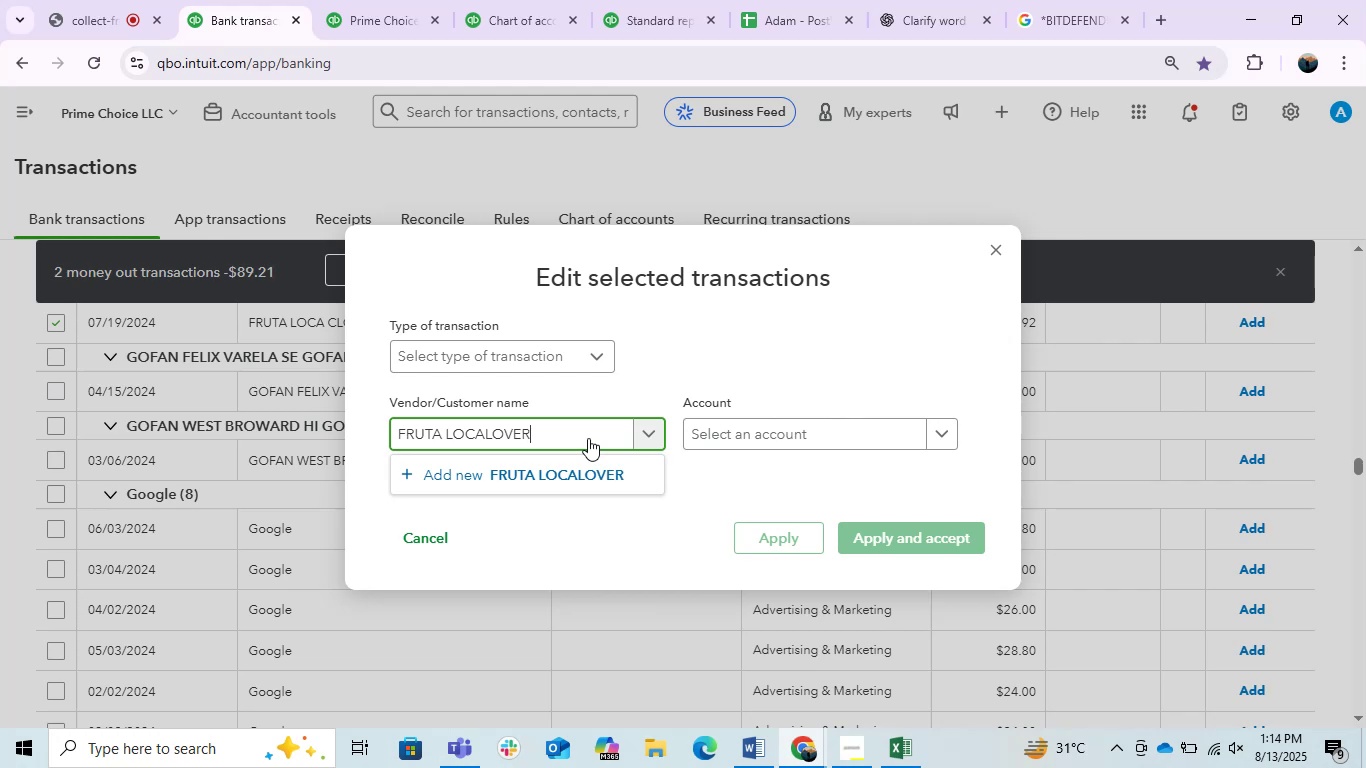 
hold_key(key=ArrowLeft, duration=0.55)
 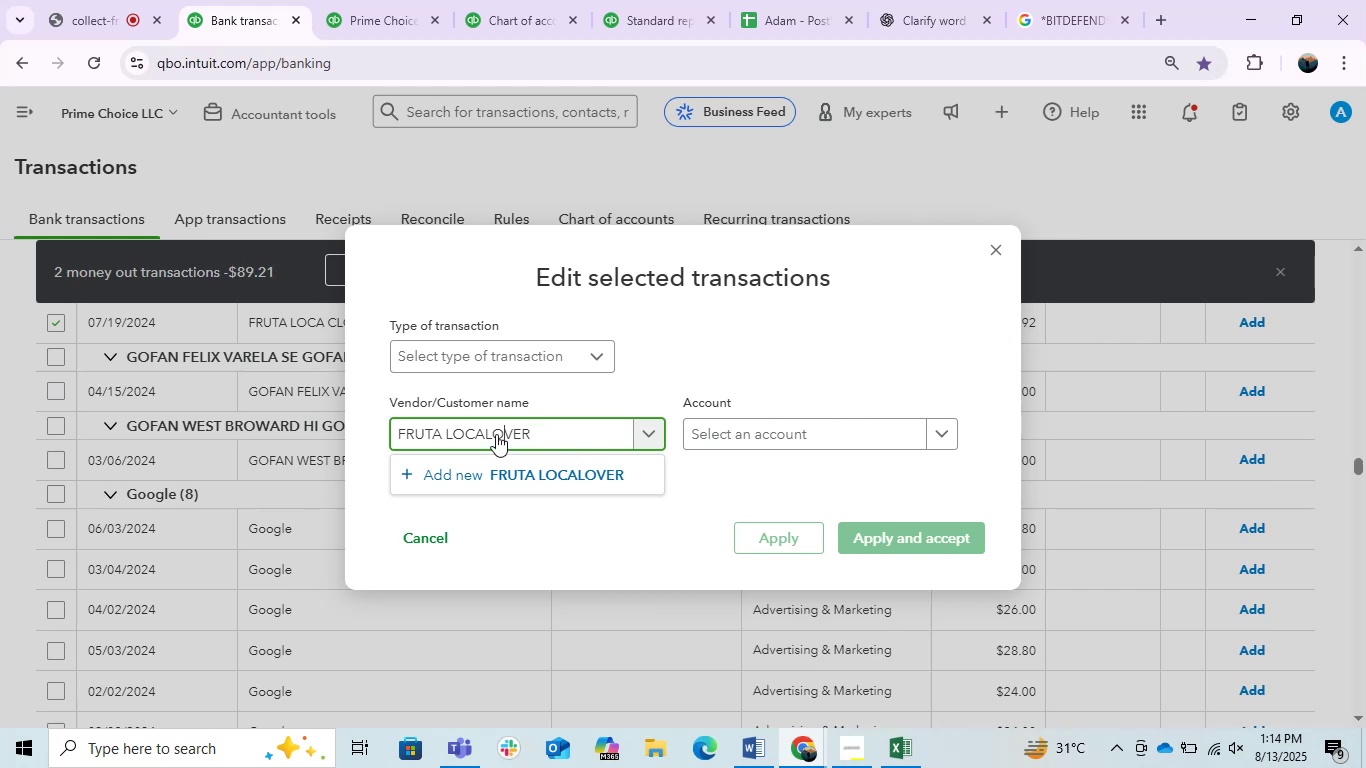 
key(ArrowLeft)
 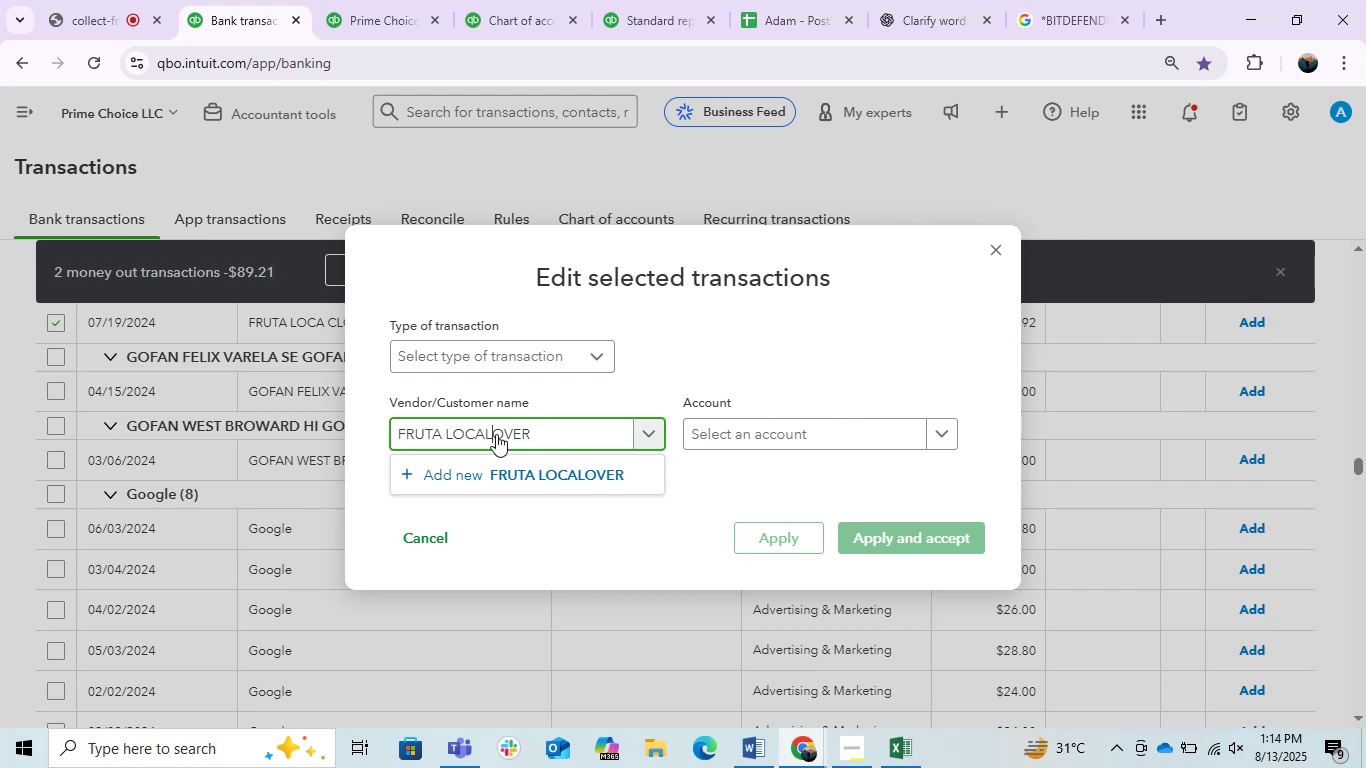 
key(ArrowLeft)
 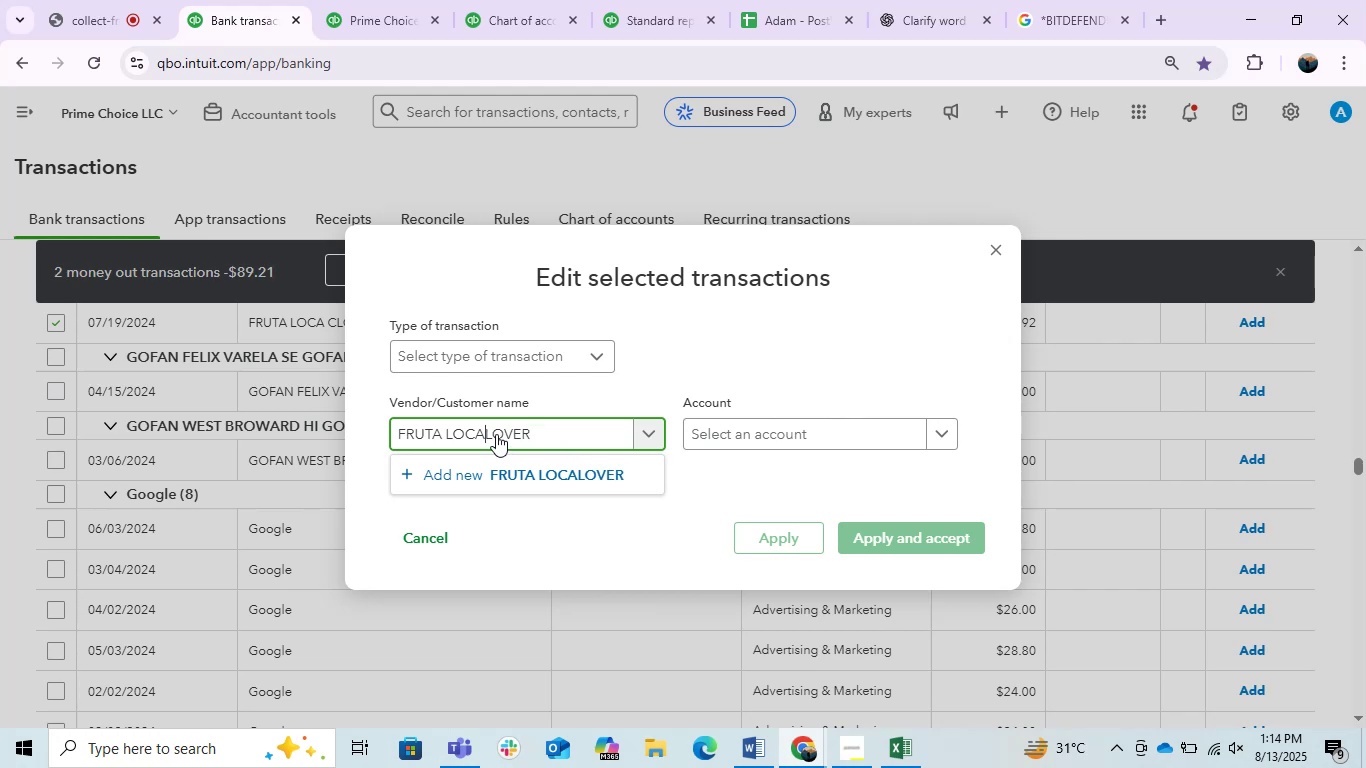 
key(Space)
 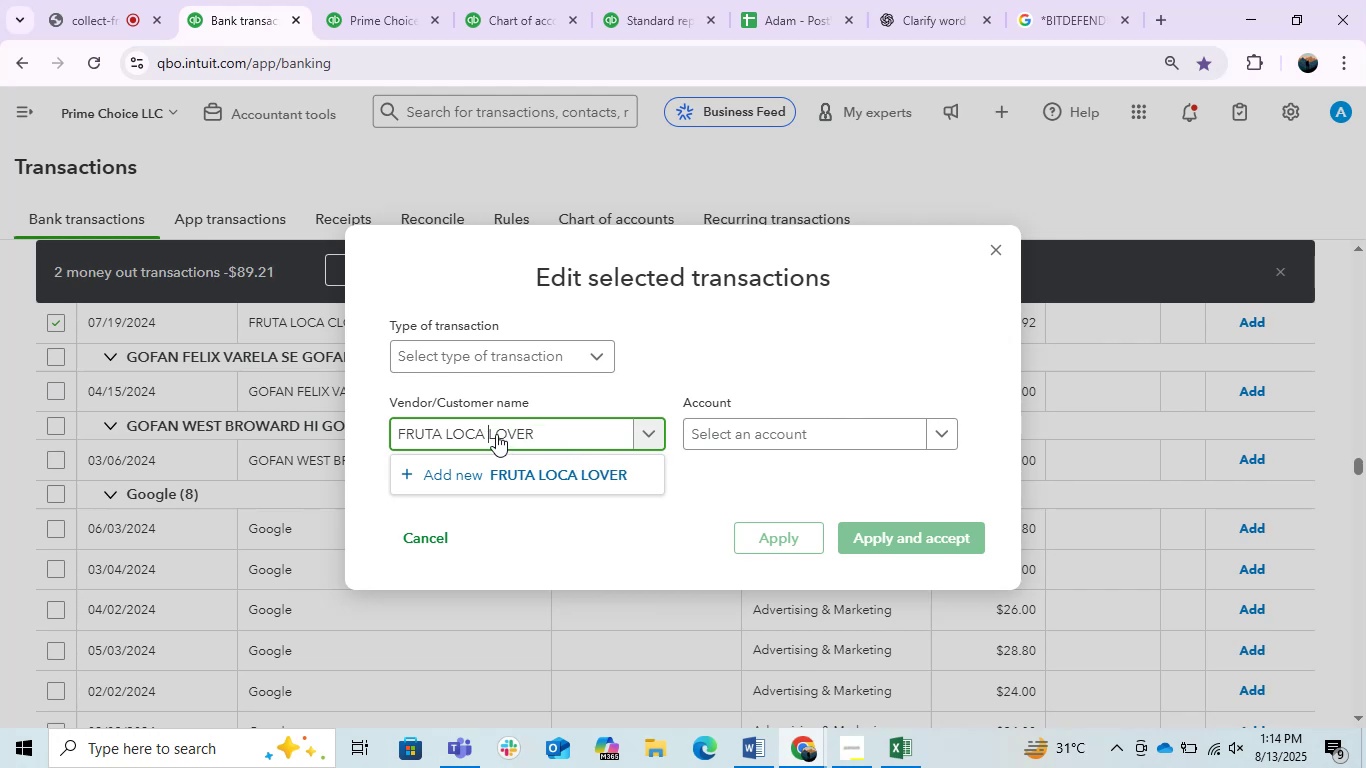 
key(ArrowRight)
 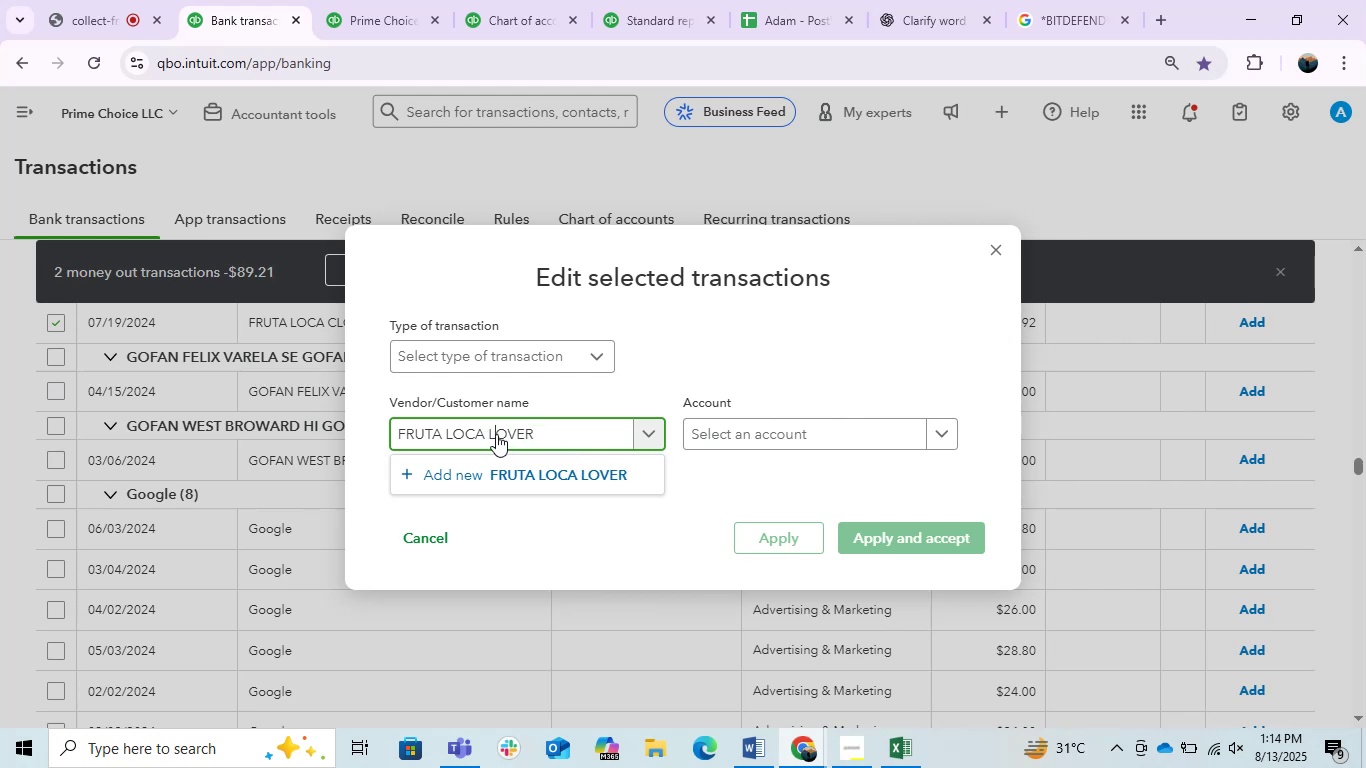 
key(ArrowRight)
 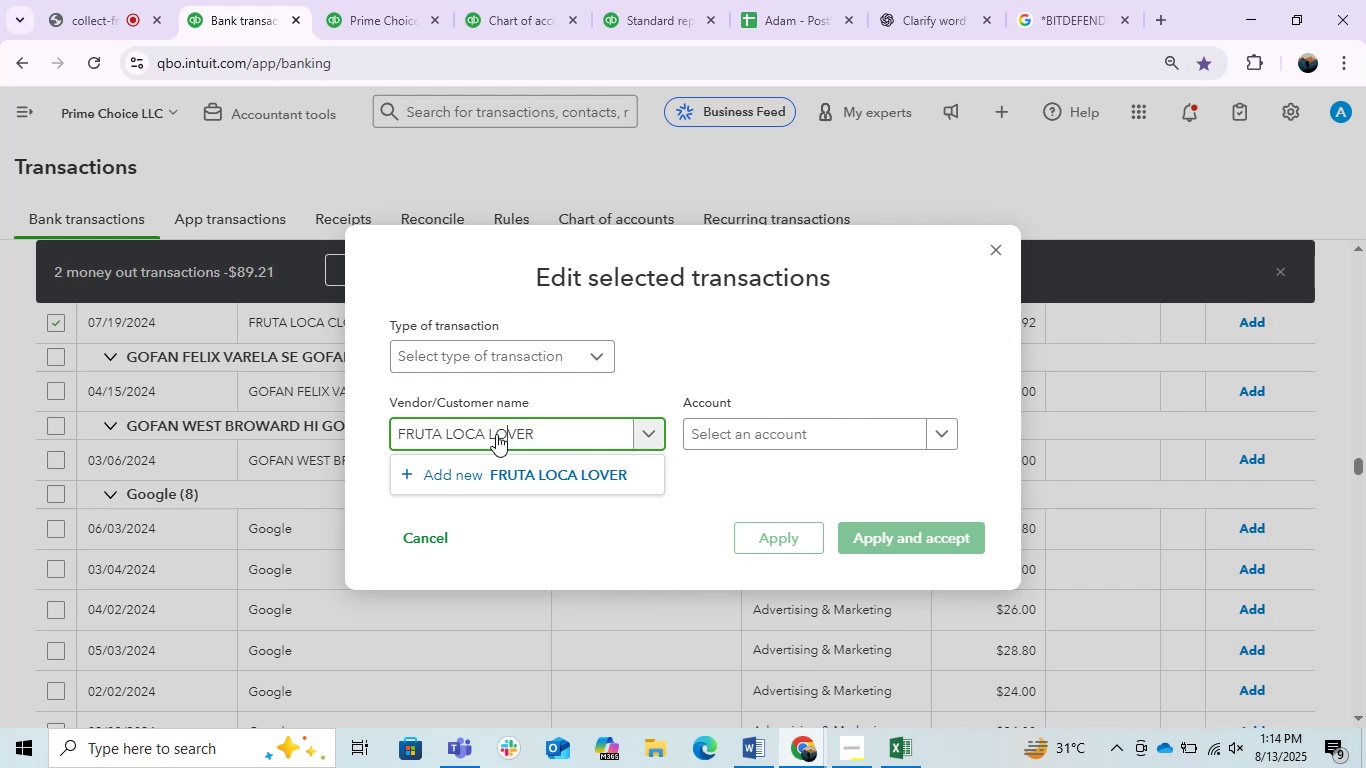 
hold_key(key=ArrowRight, duration=0.59)
 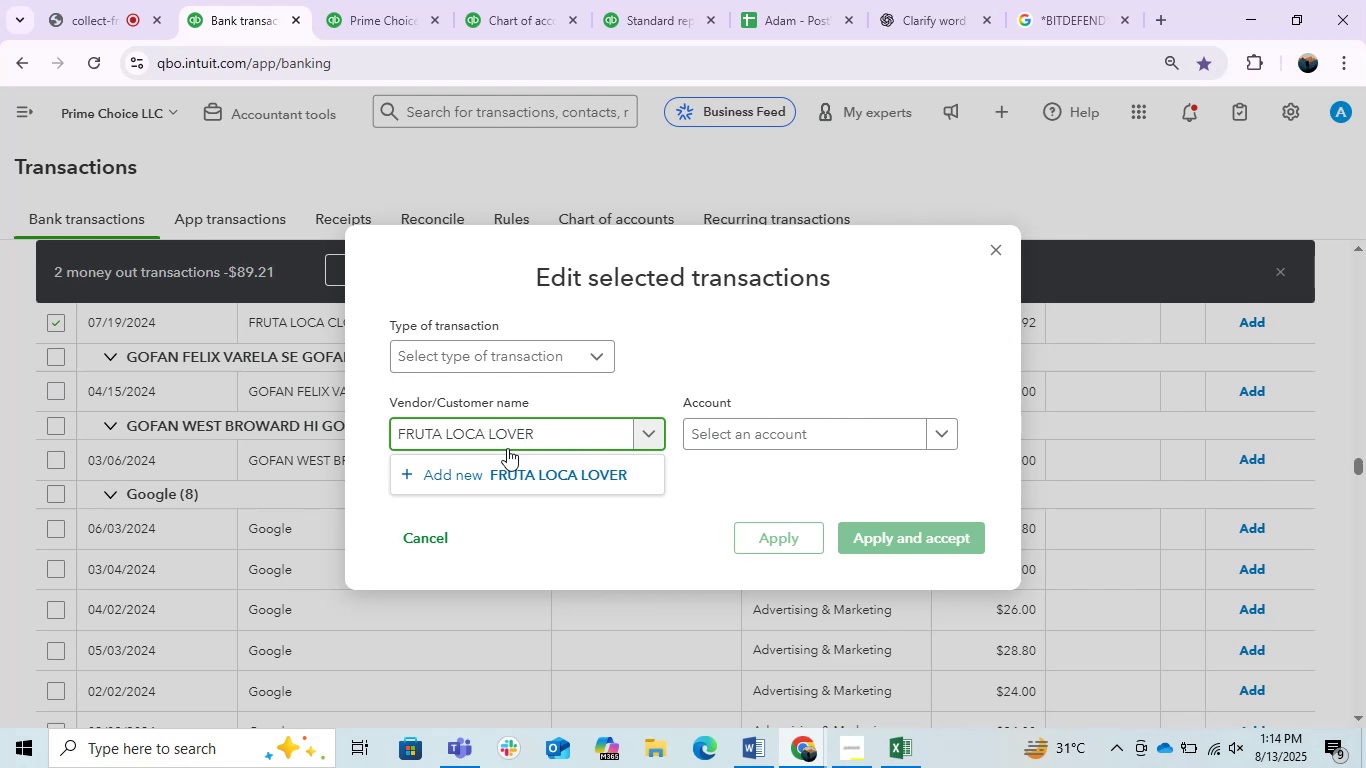 
left_click([526, 462])
 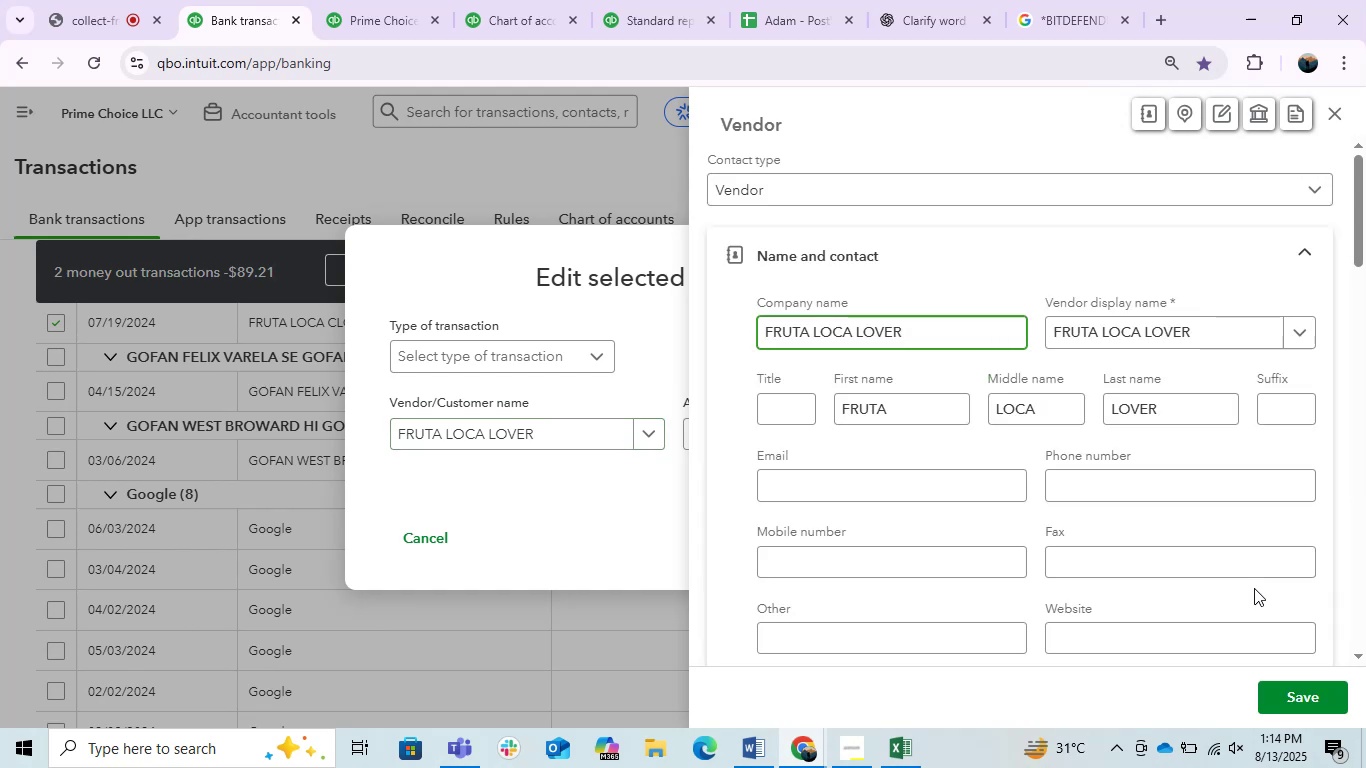 
wait(7.6)
 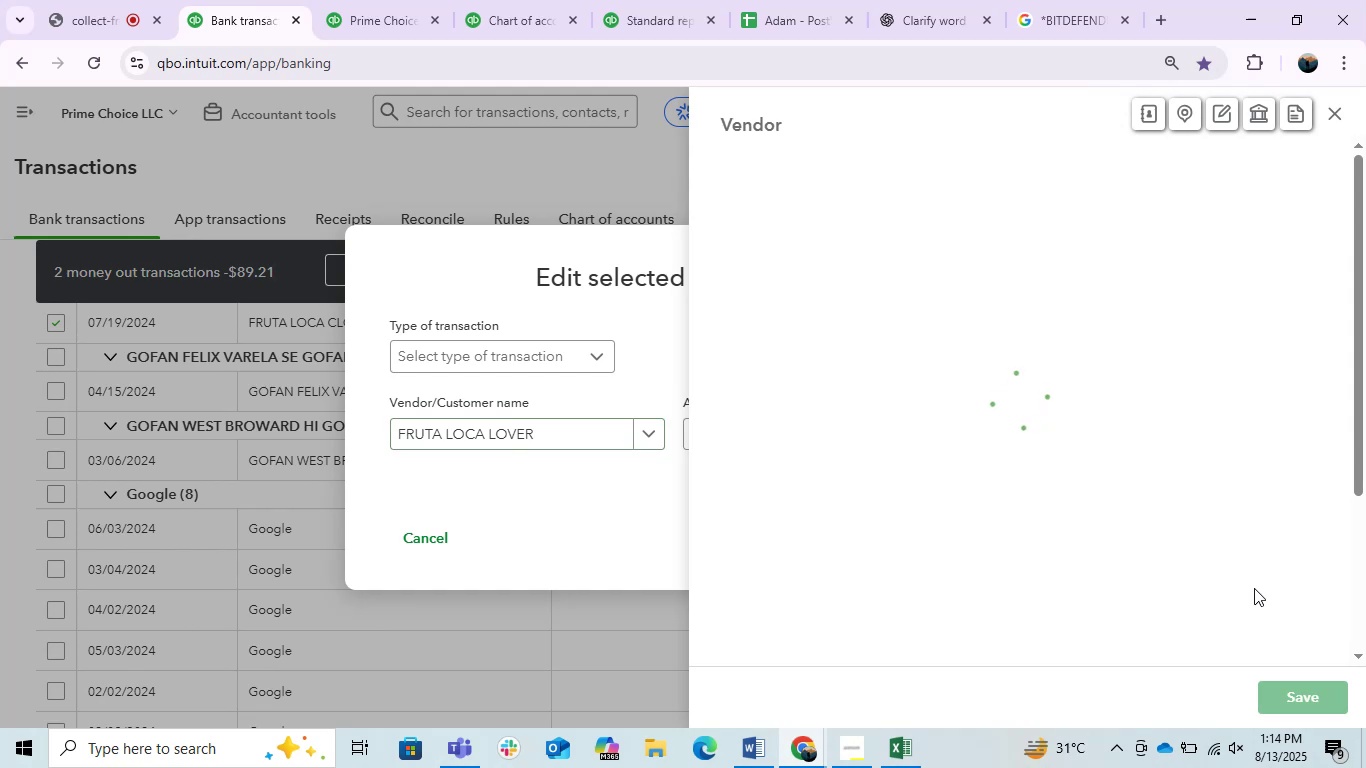 
left_click([574, 467])
 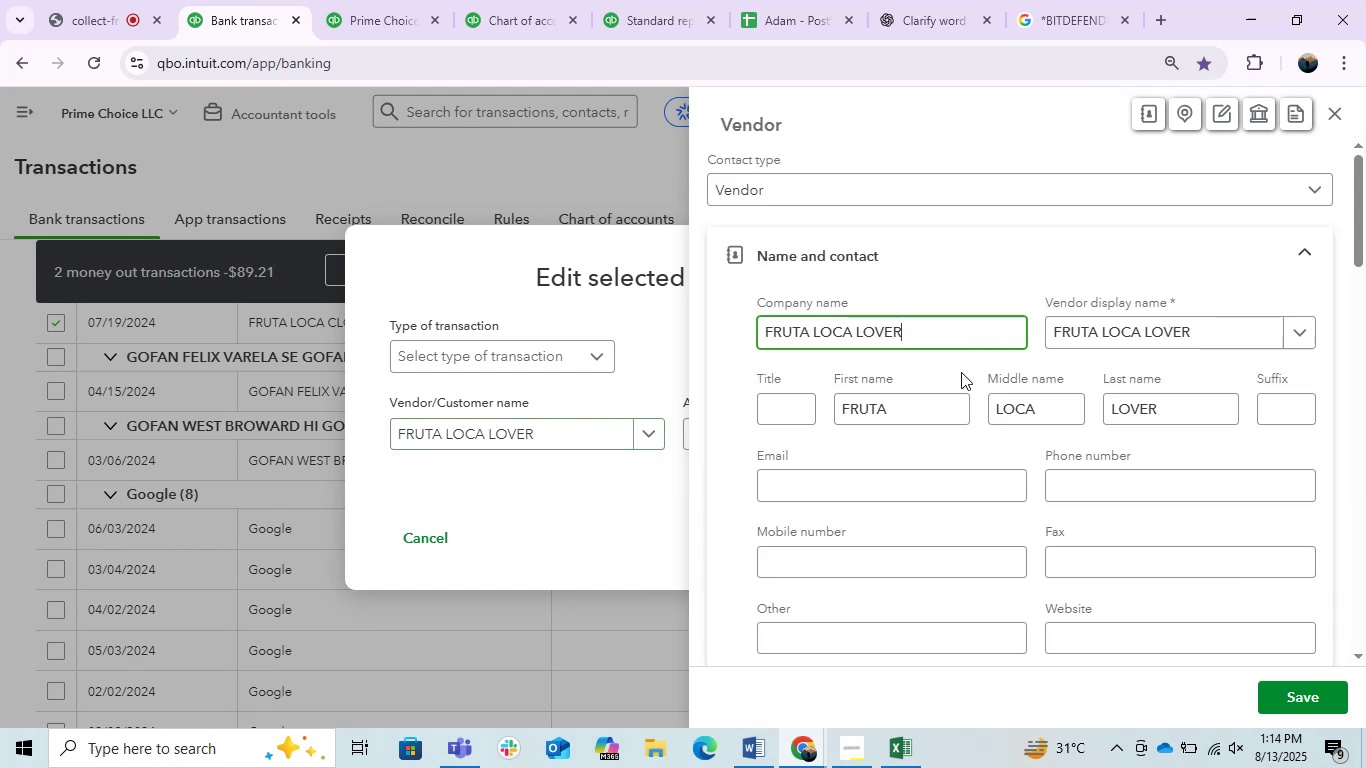 
left_click_drag(start_coordinate=[928, 337], to_coordinate=[857, 336])
 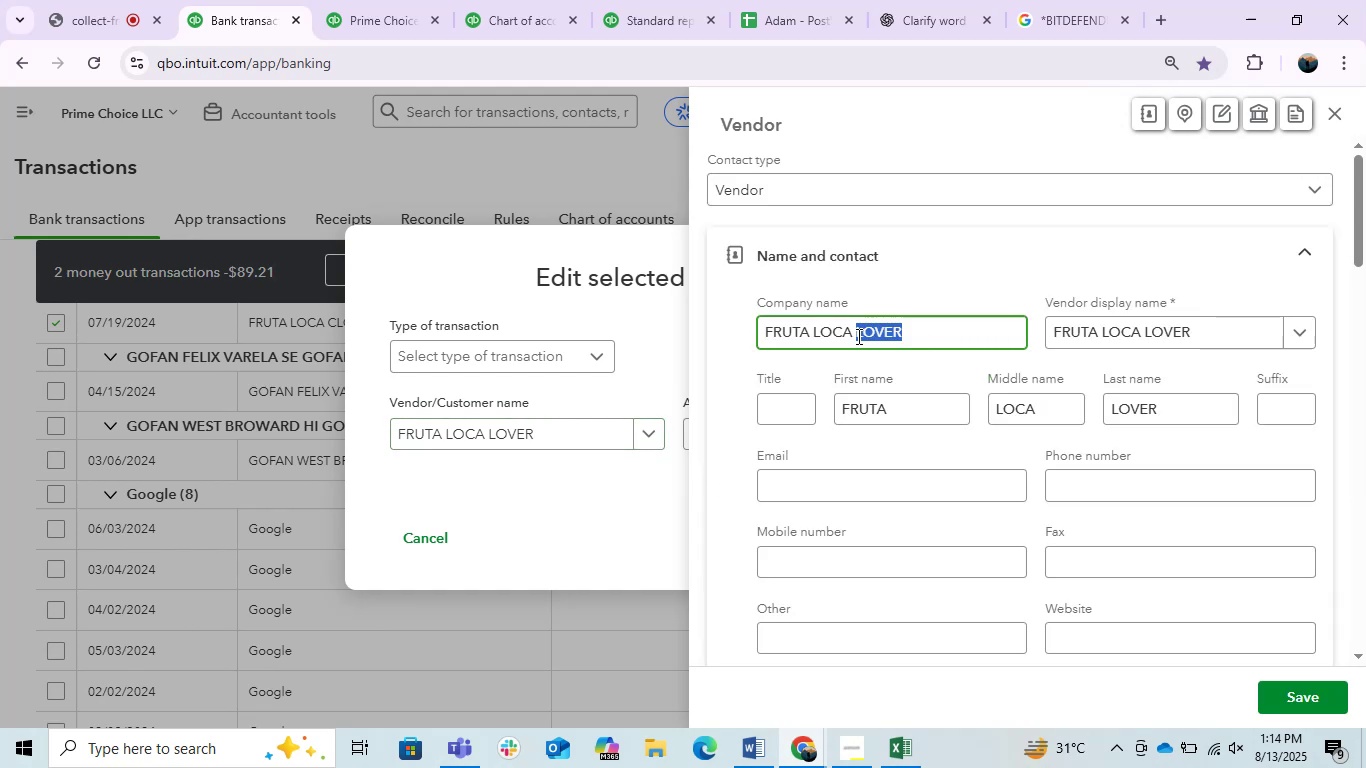 
key(Backspace)
 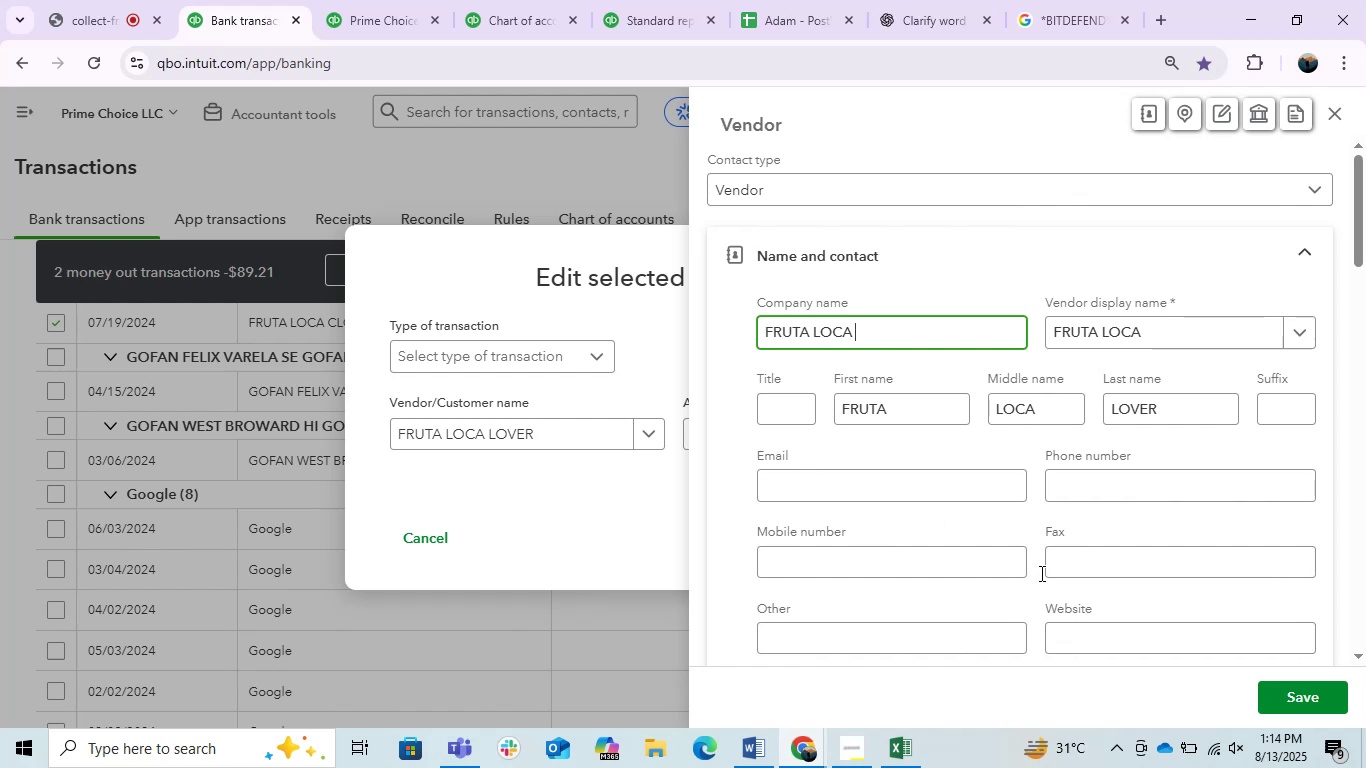 
left_click([1271, 699])
 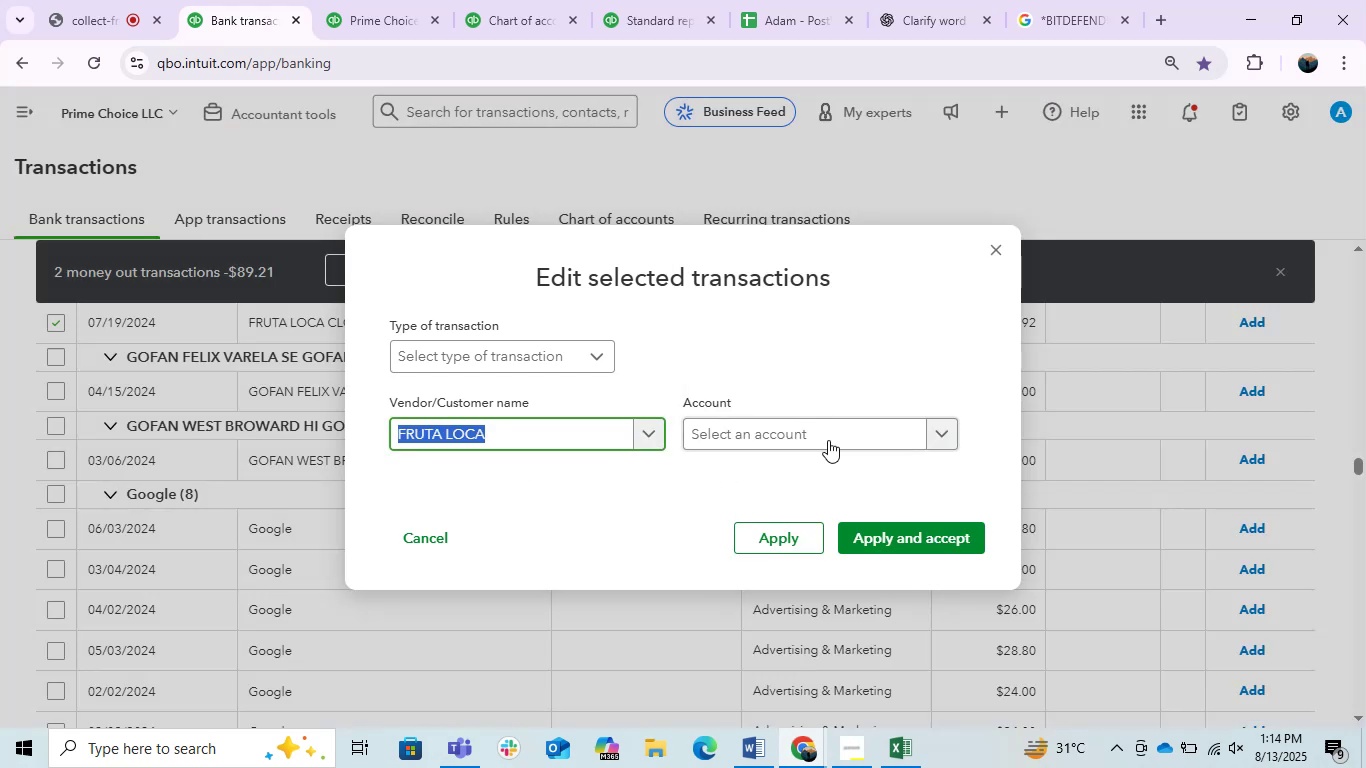 
left_click([828, 424])
 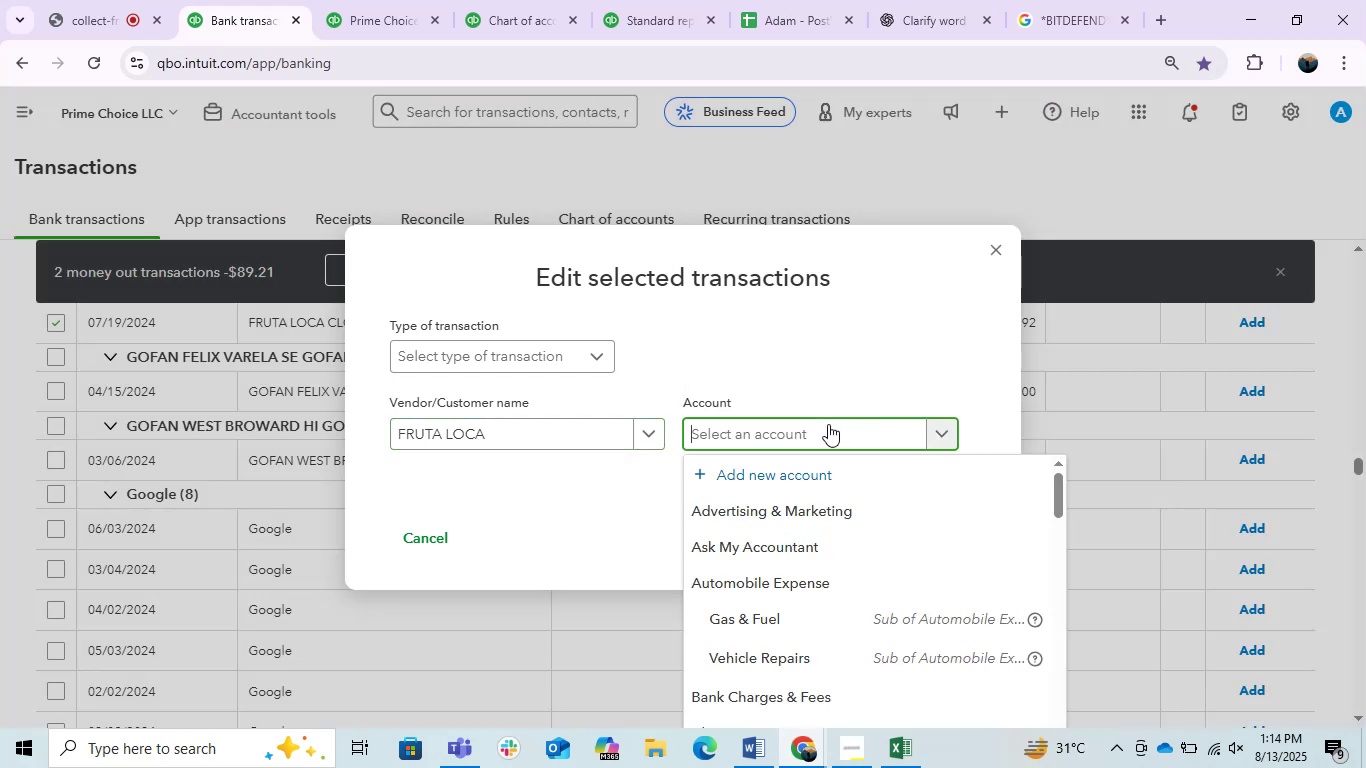 
scroll: coordinate [859, 606], scroll_direction: down, amount: 2.0
 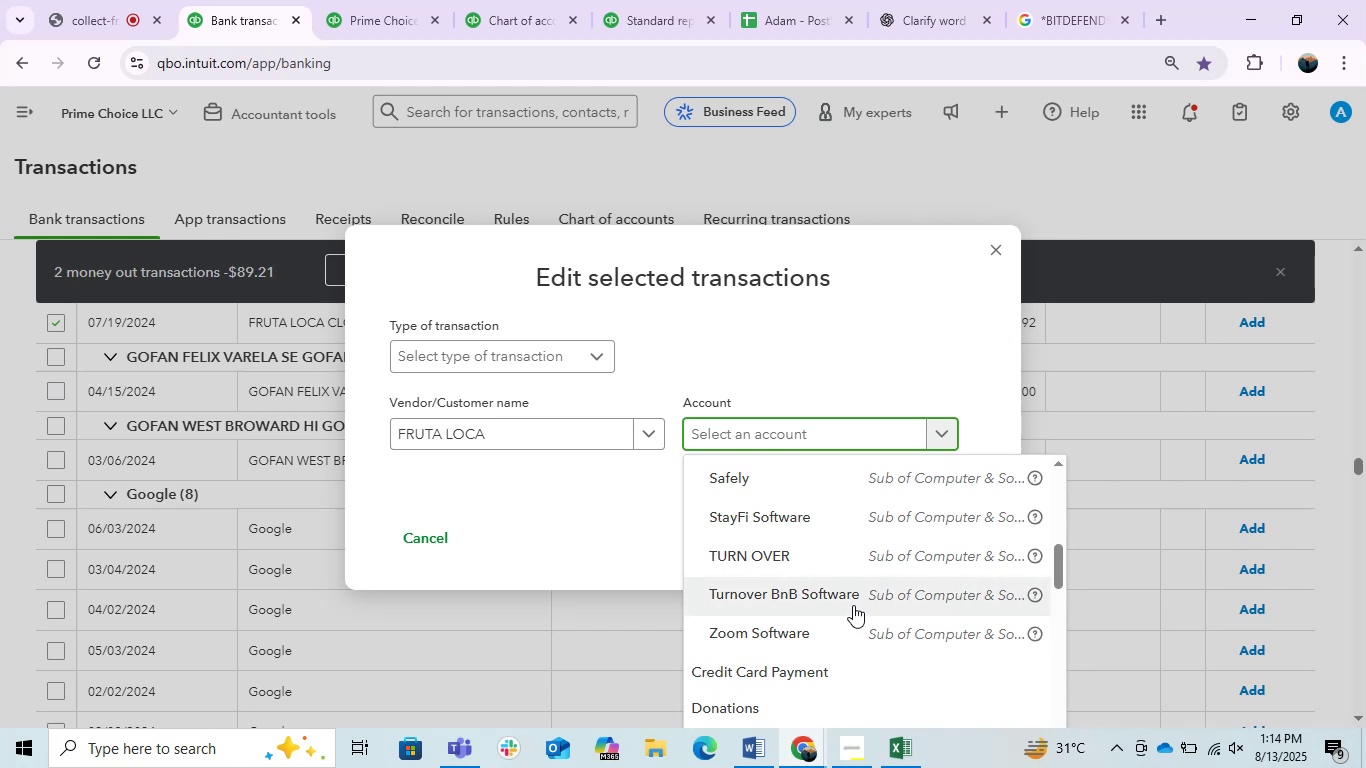 
type(meals)
 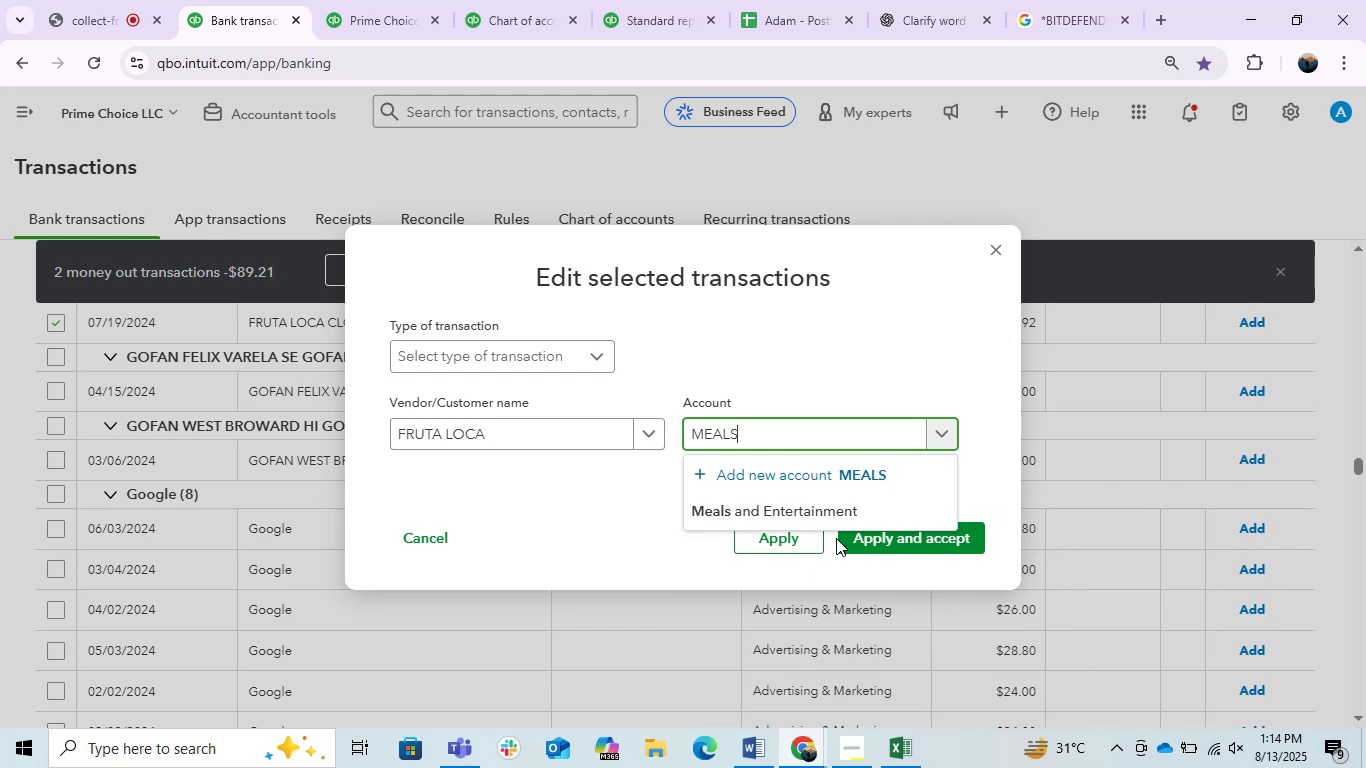 
left_click([803, 510])
 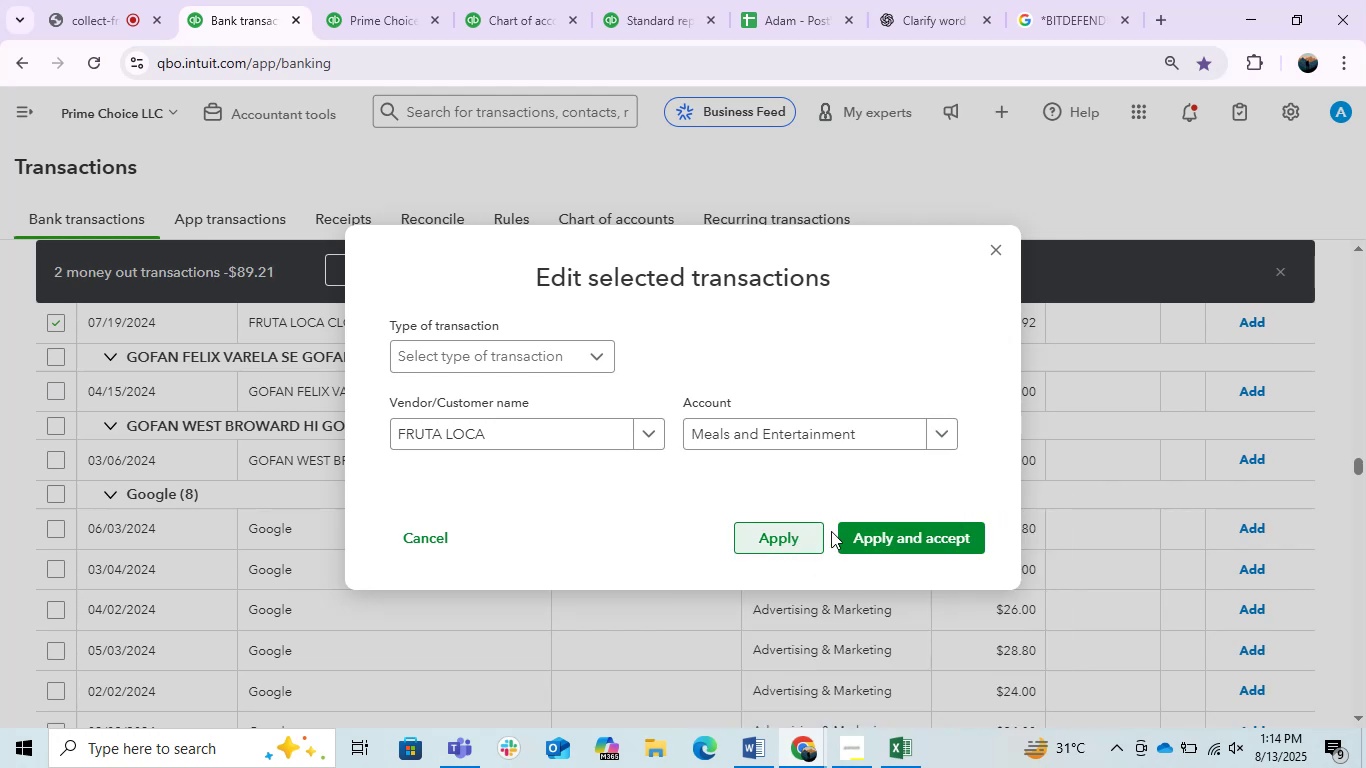 
left_click([796, 533])
 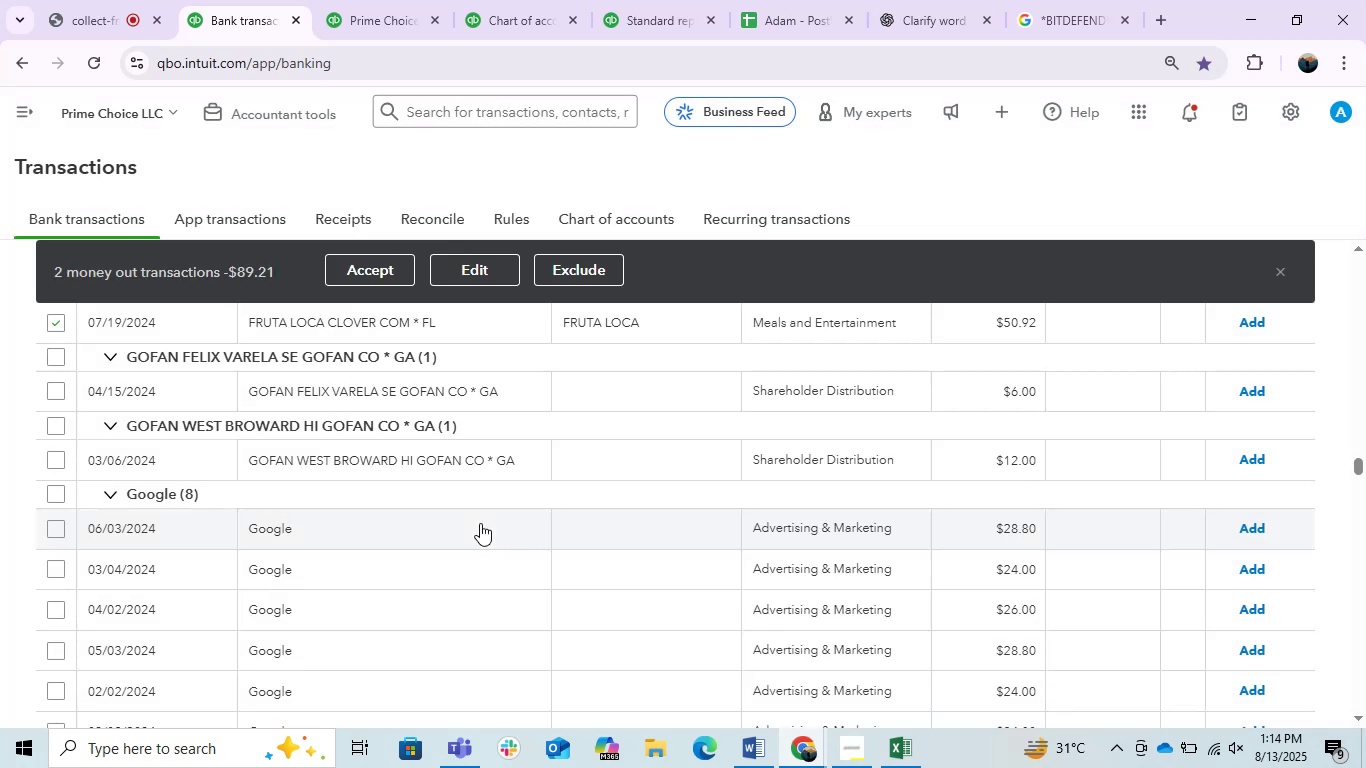 
scroll: coordinate [480, 523], scroll_direction: up, amount: 1.0
 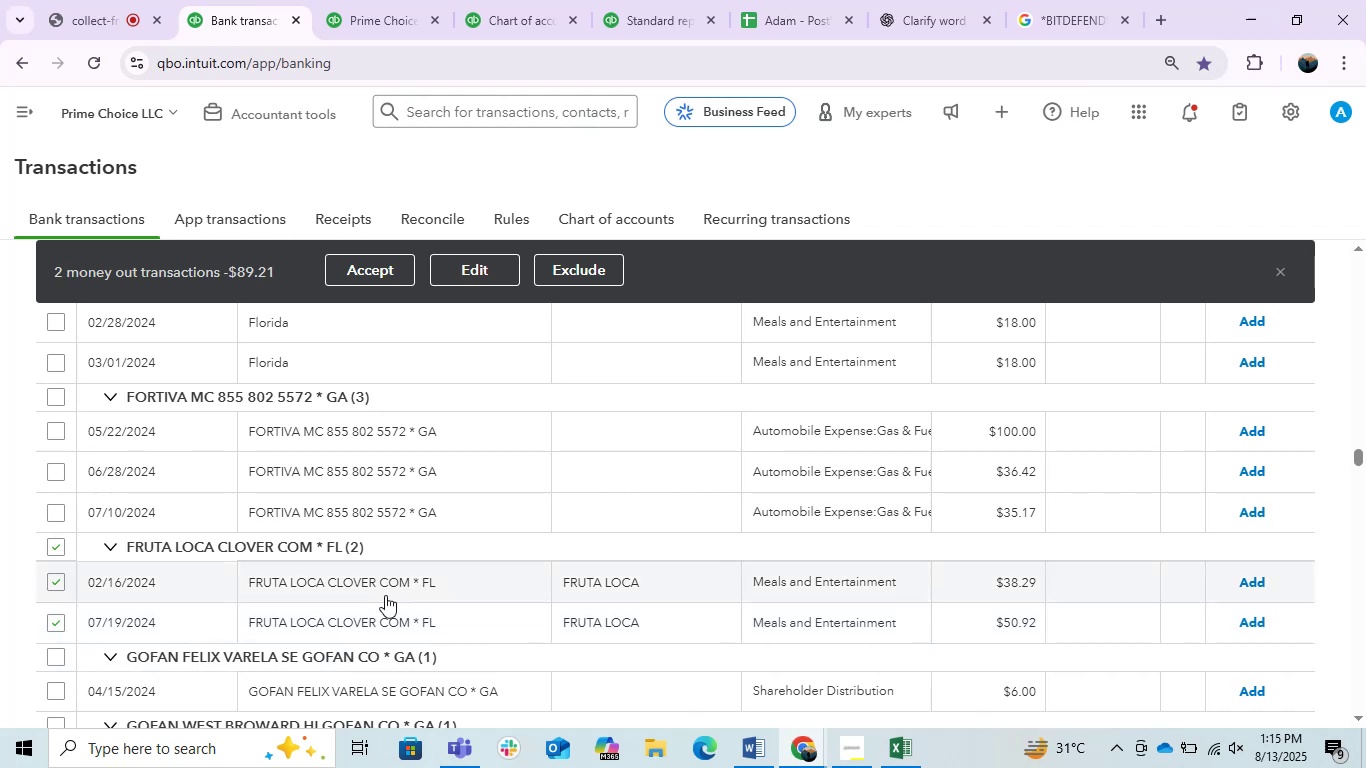 
wait(11.18)
 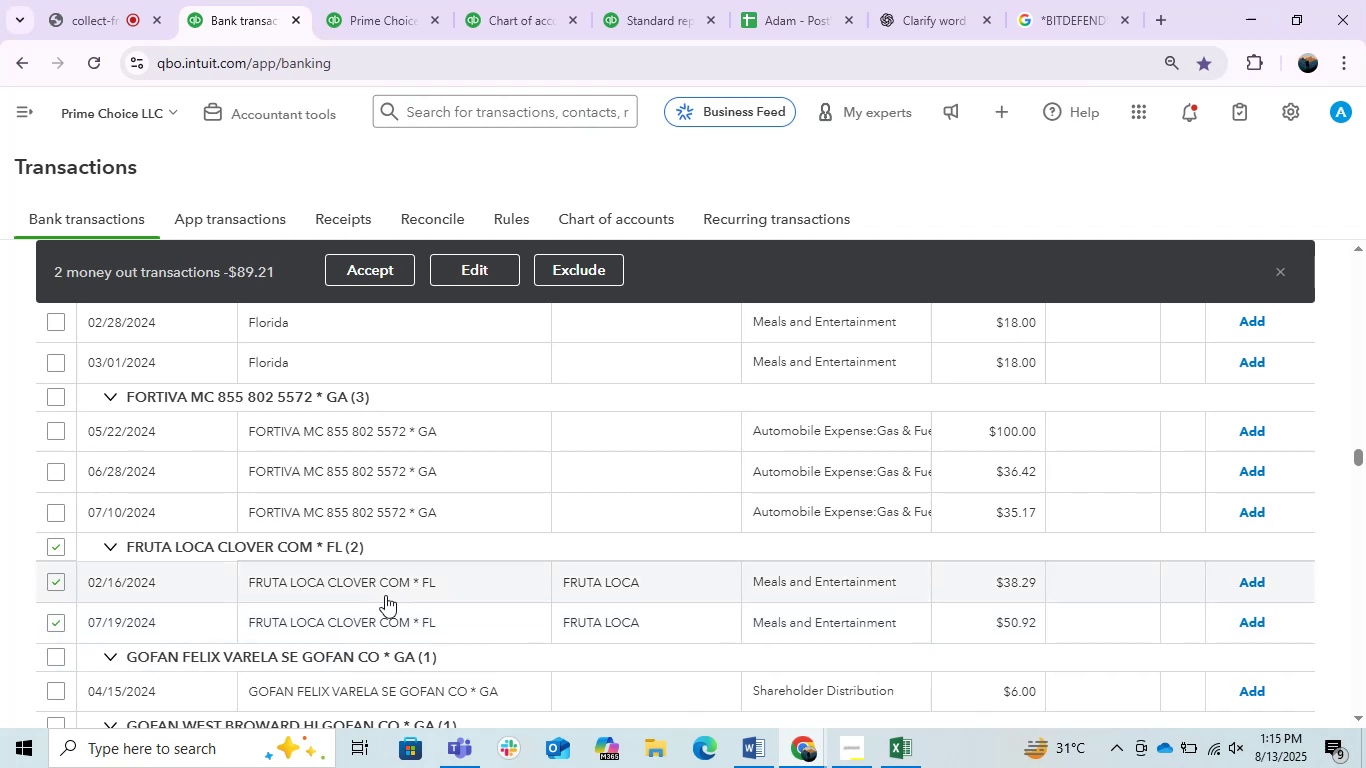 
left_click([360, 262])
 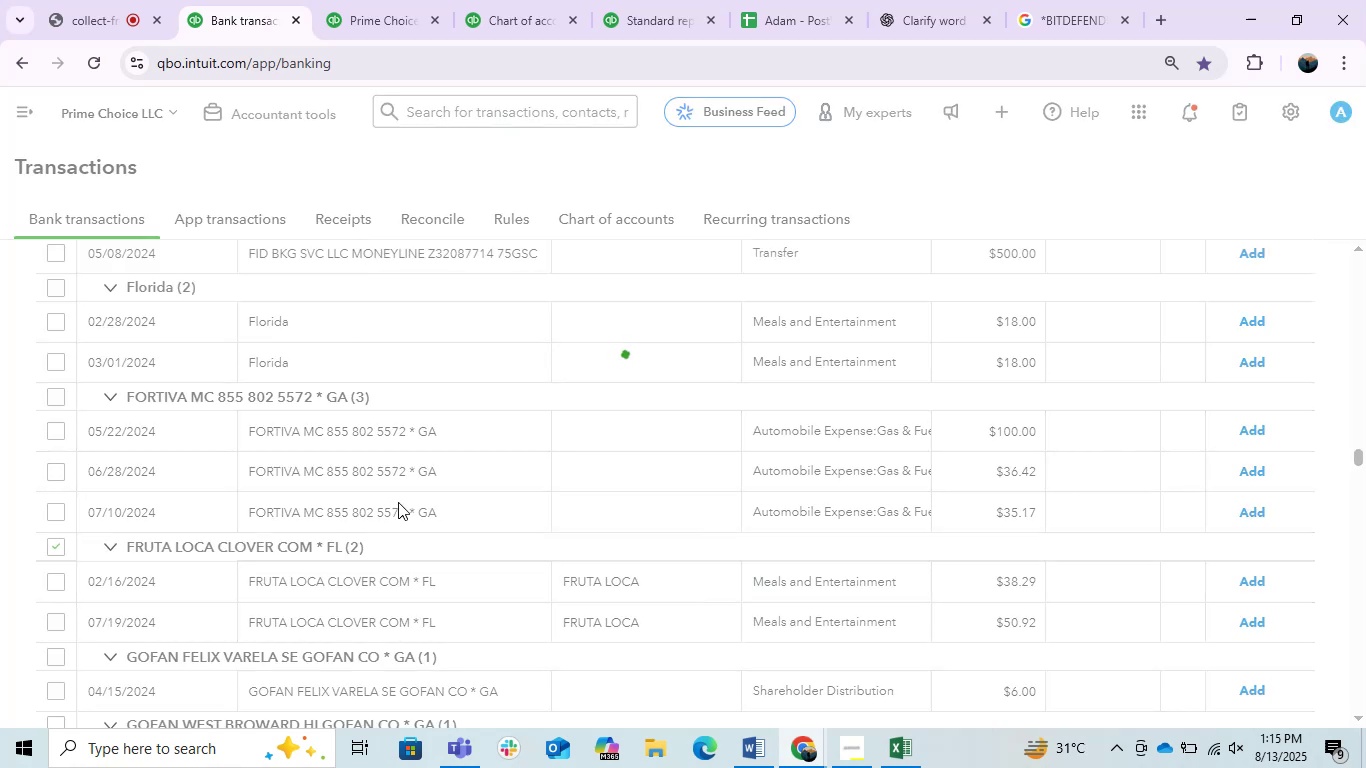 
scroll: coordinate [398, 502], scroll_direction: down, amount: 1.0
 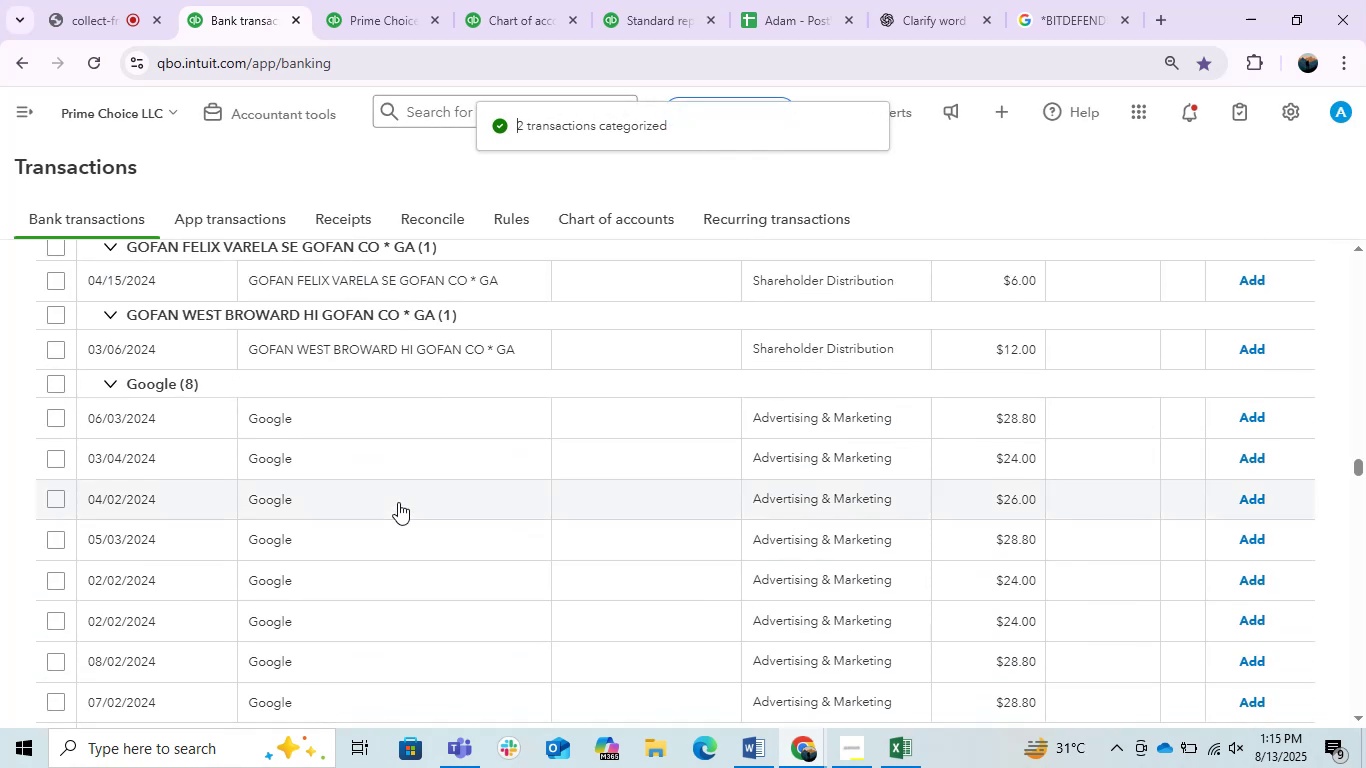 
scroll: coordinate [398, 502], scroll_direction: none, amount: 0.0
 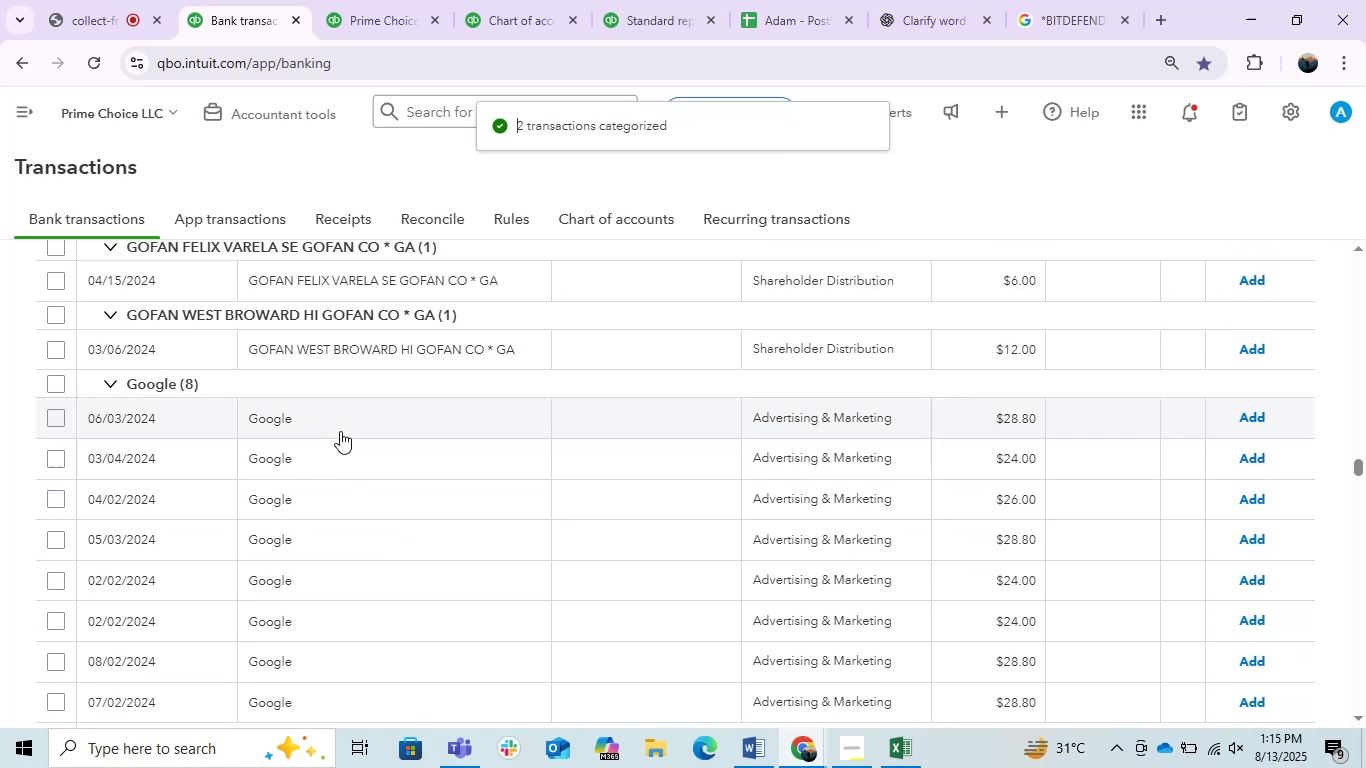 
left_click([336, 426])
 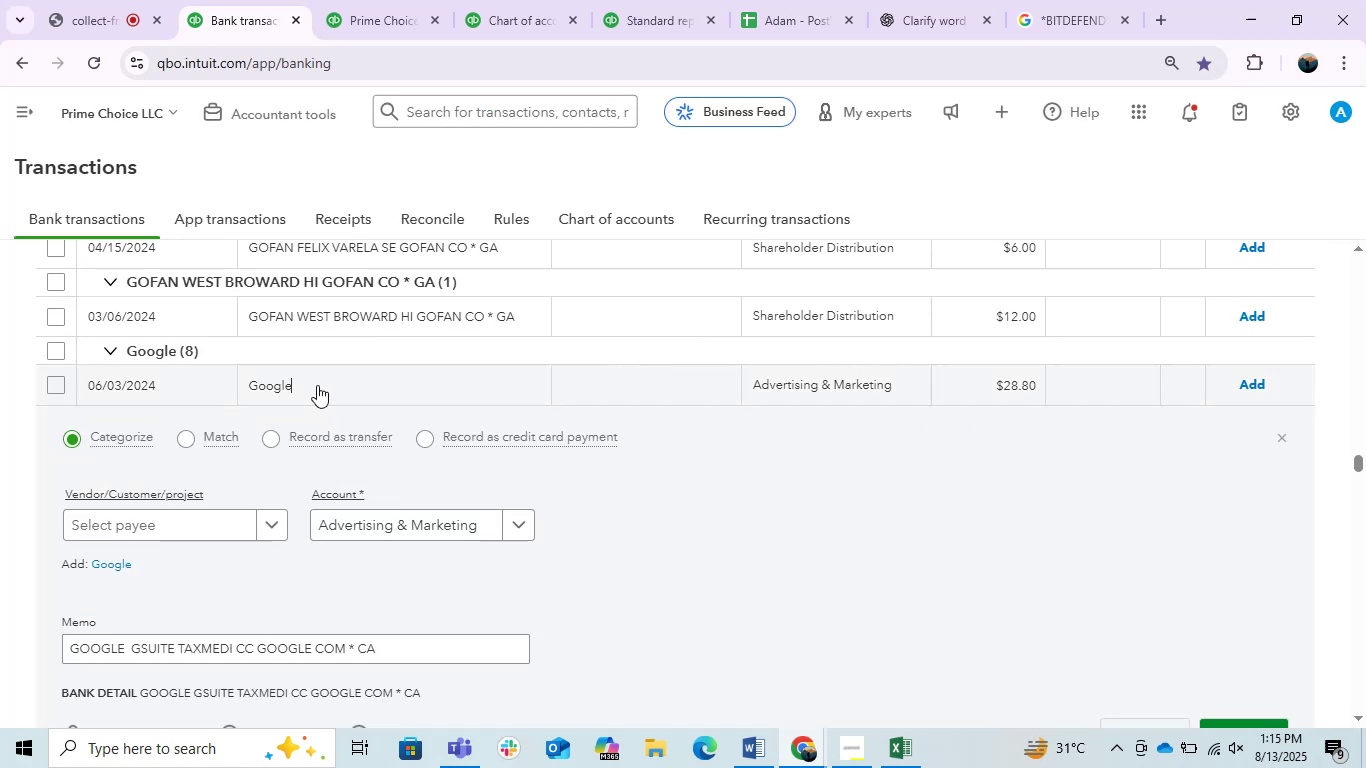 
double_click([271, 657])
 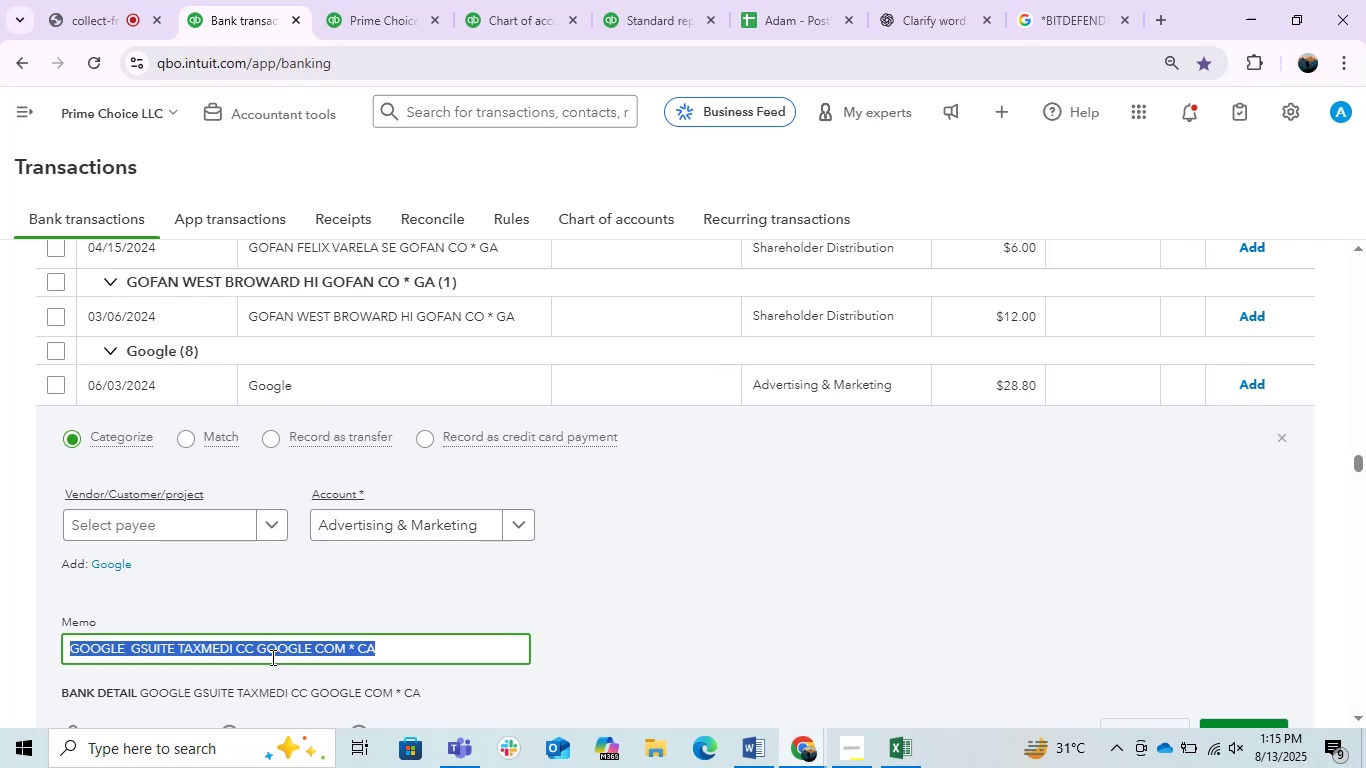 
triple_click([271, 657])
 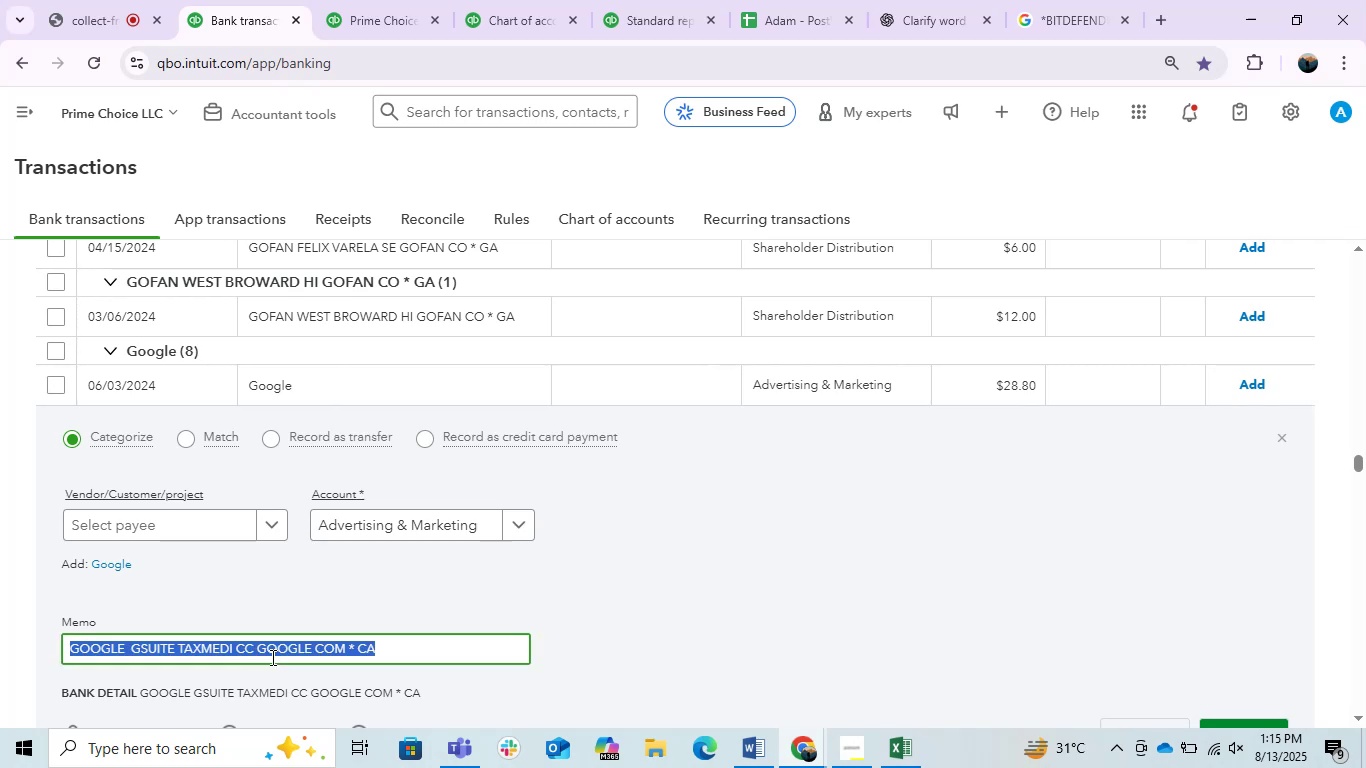 
key(Control+C)
 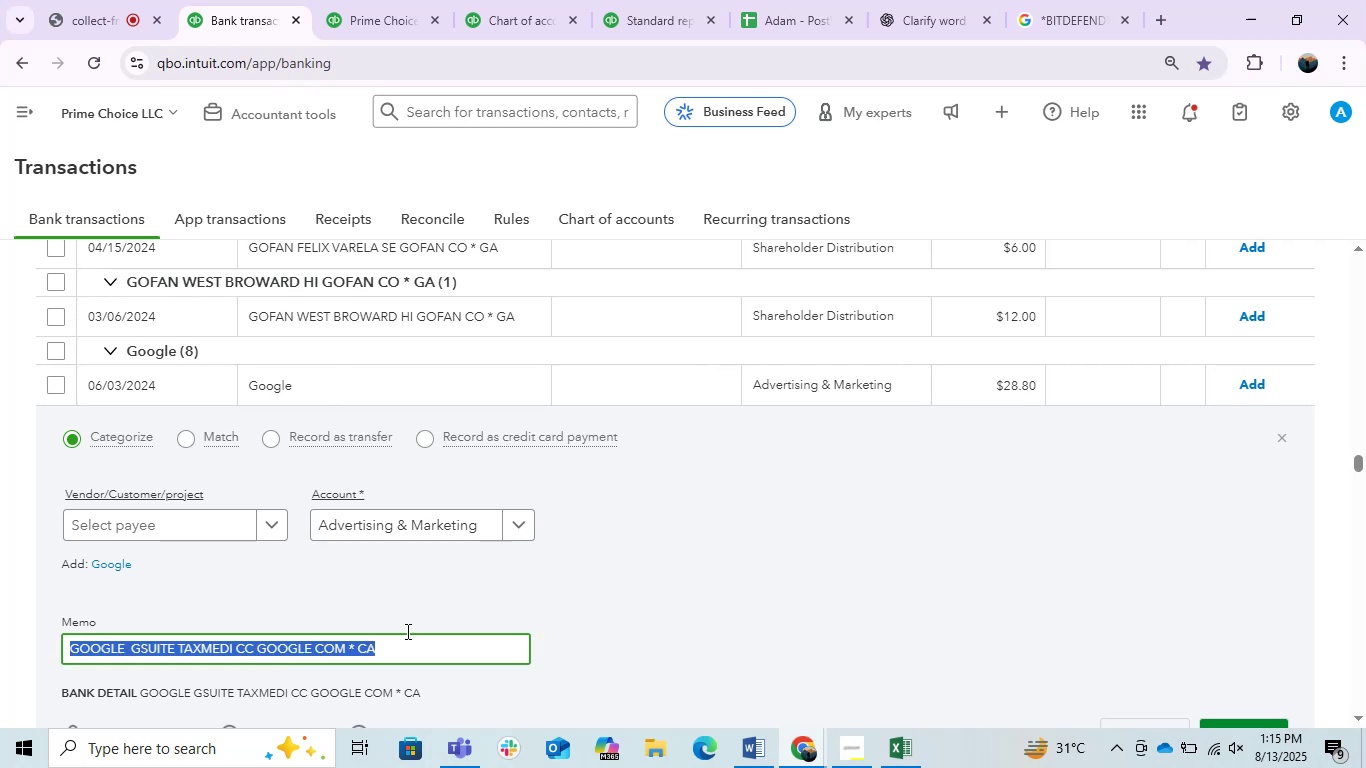 
key(Control+C)
 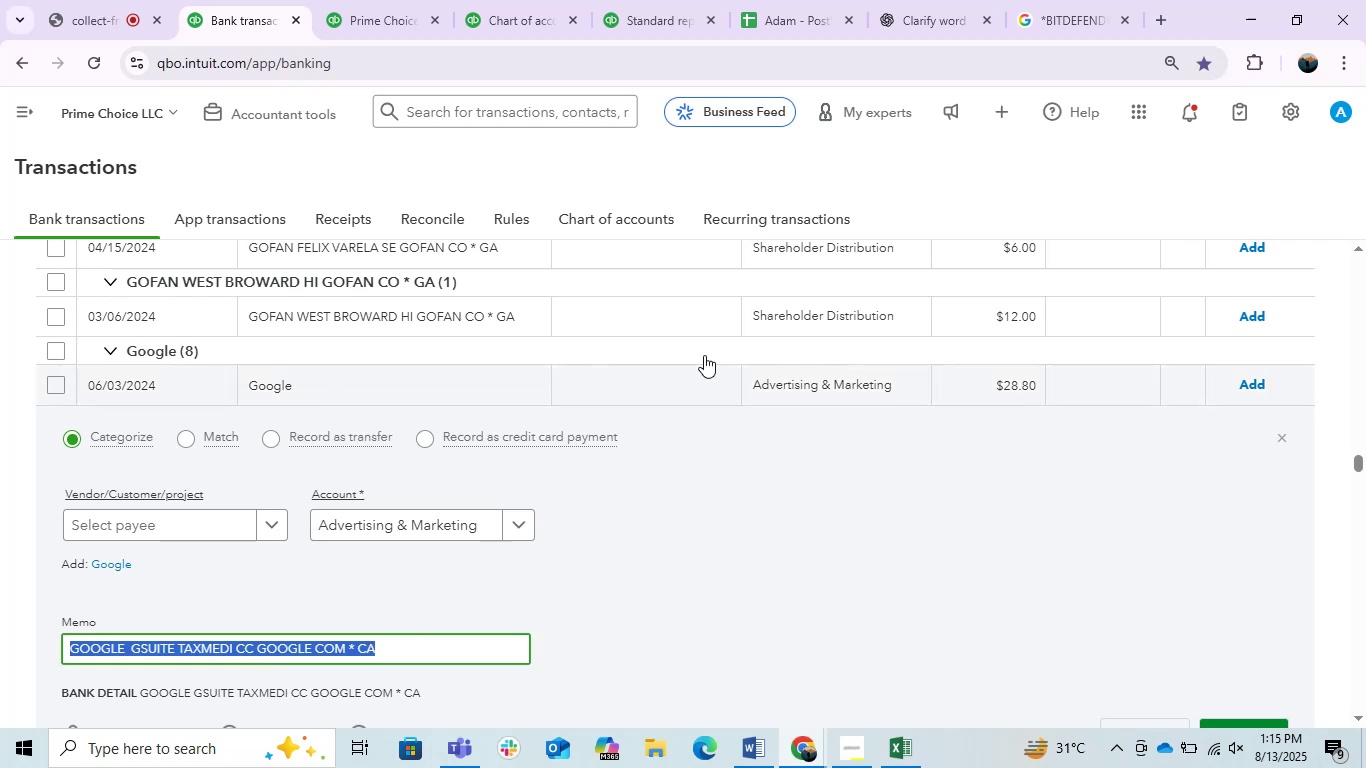 
key(Control+C)
 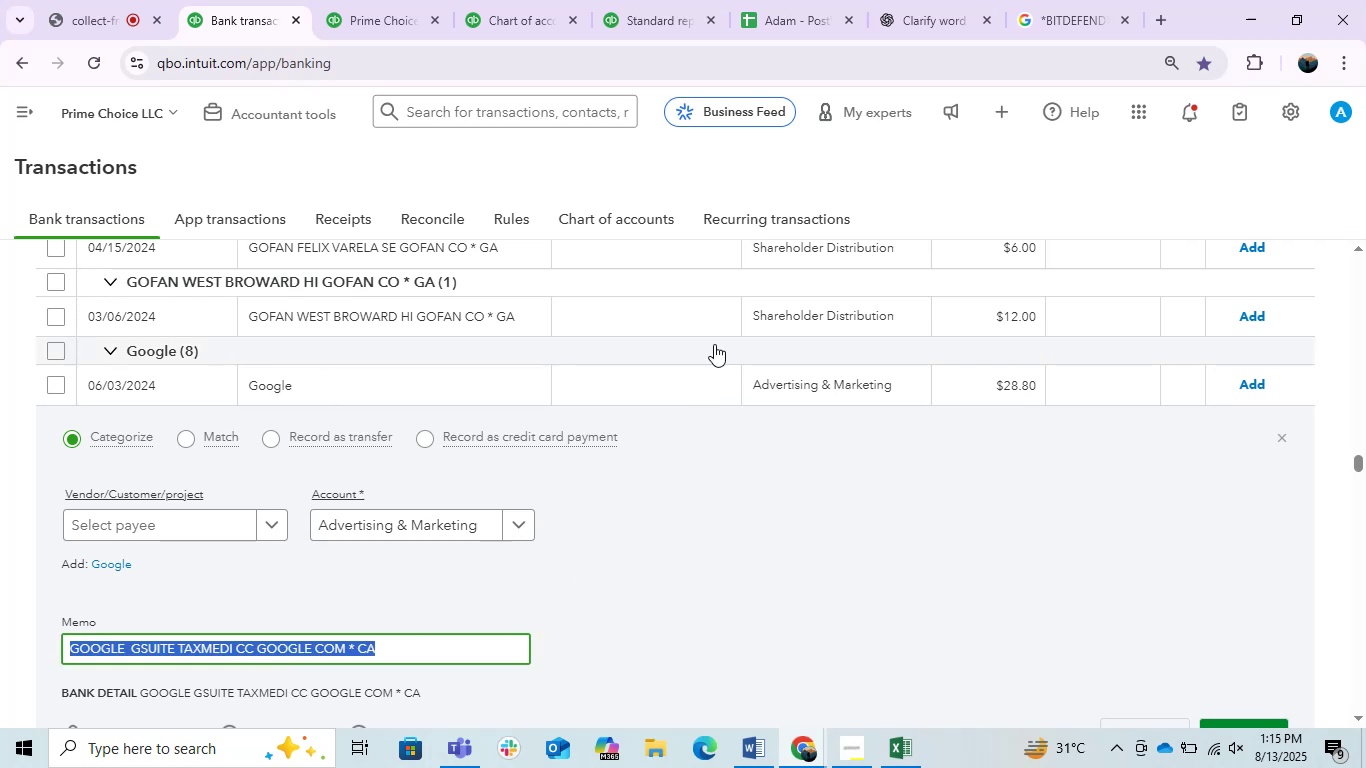 
key(Control+C)
 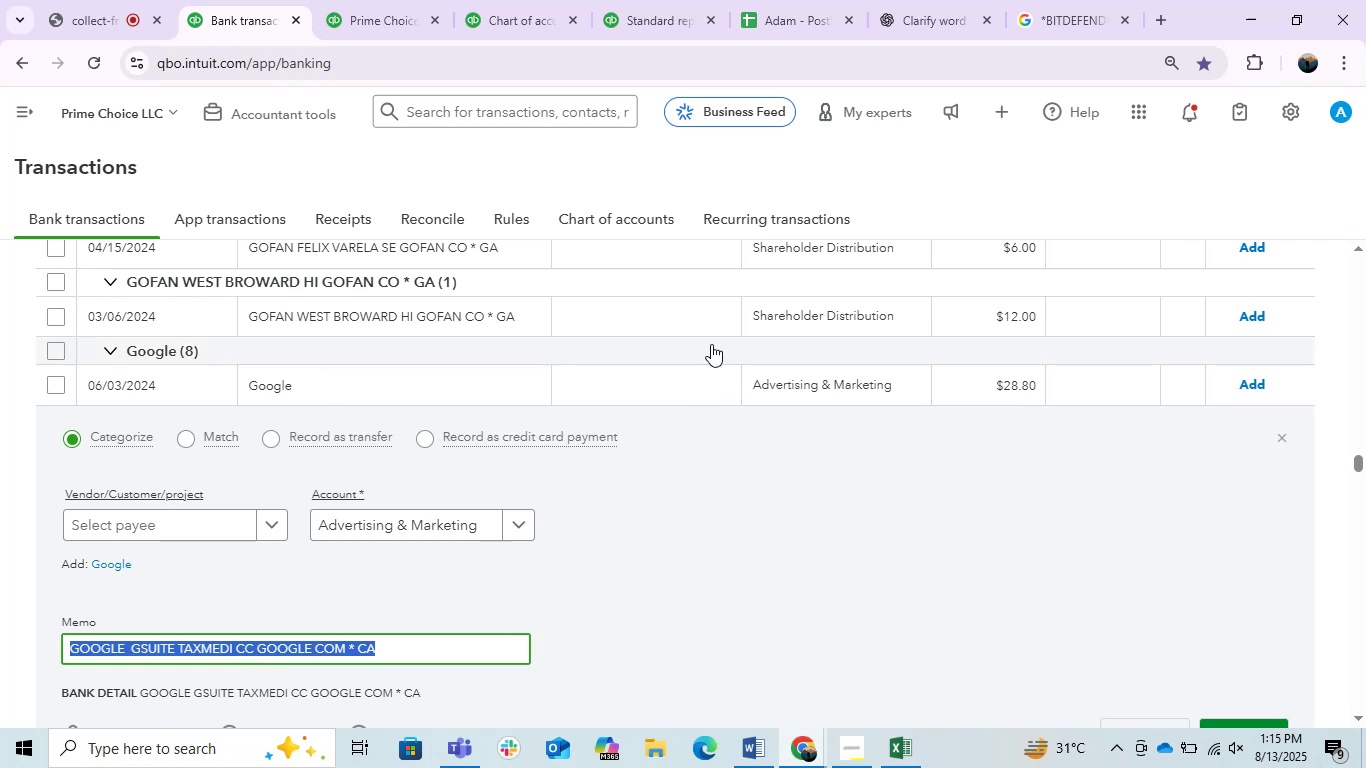 
key(Control+C)
 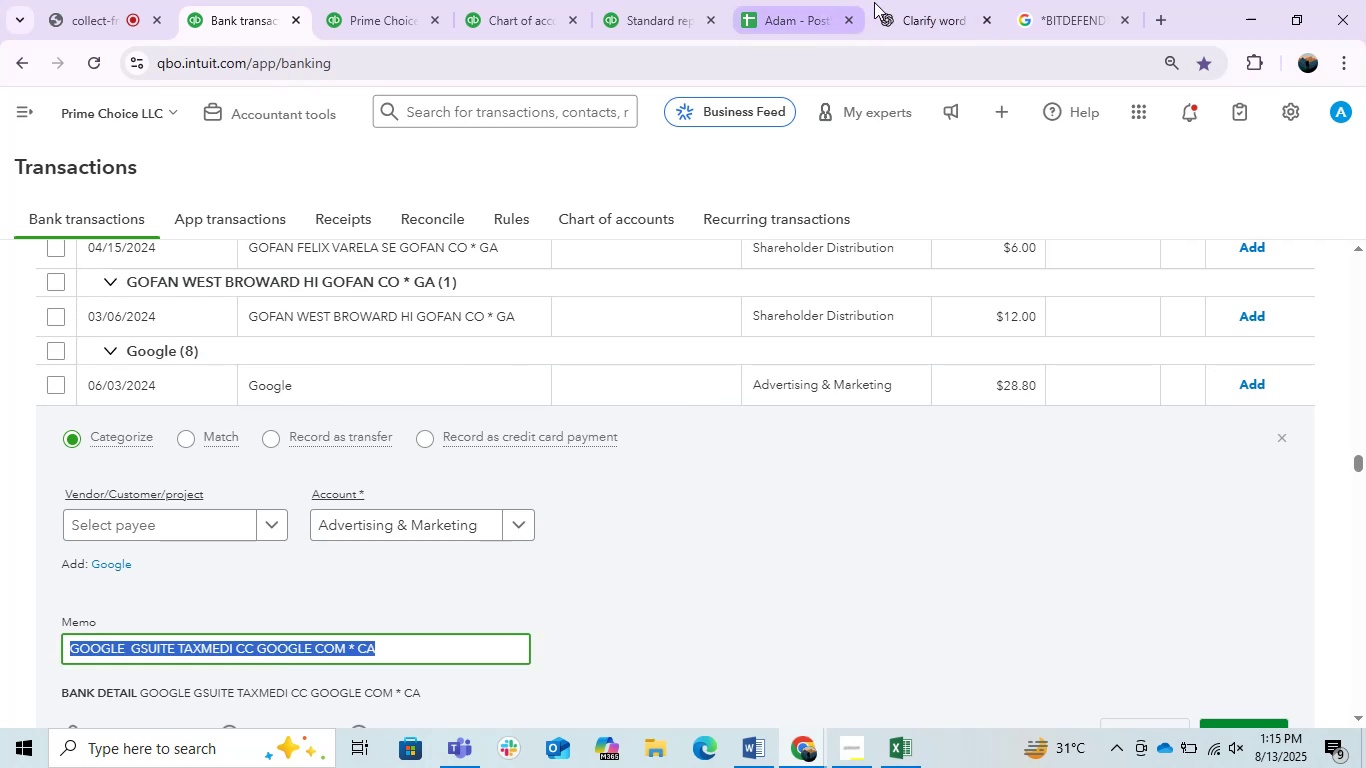 
left_click([938, 7])
 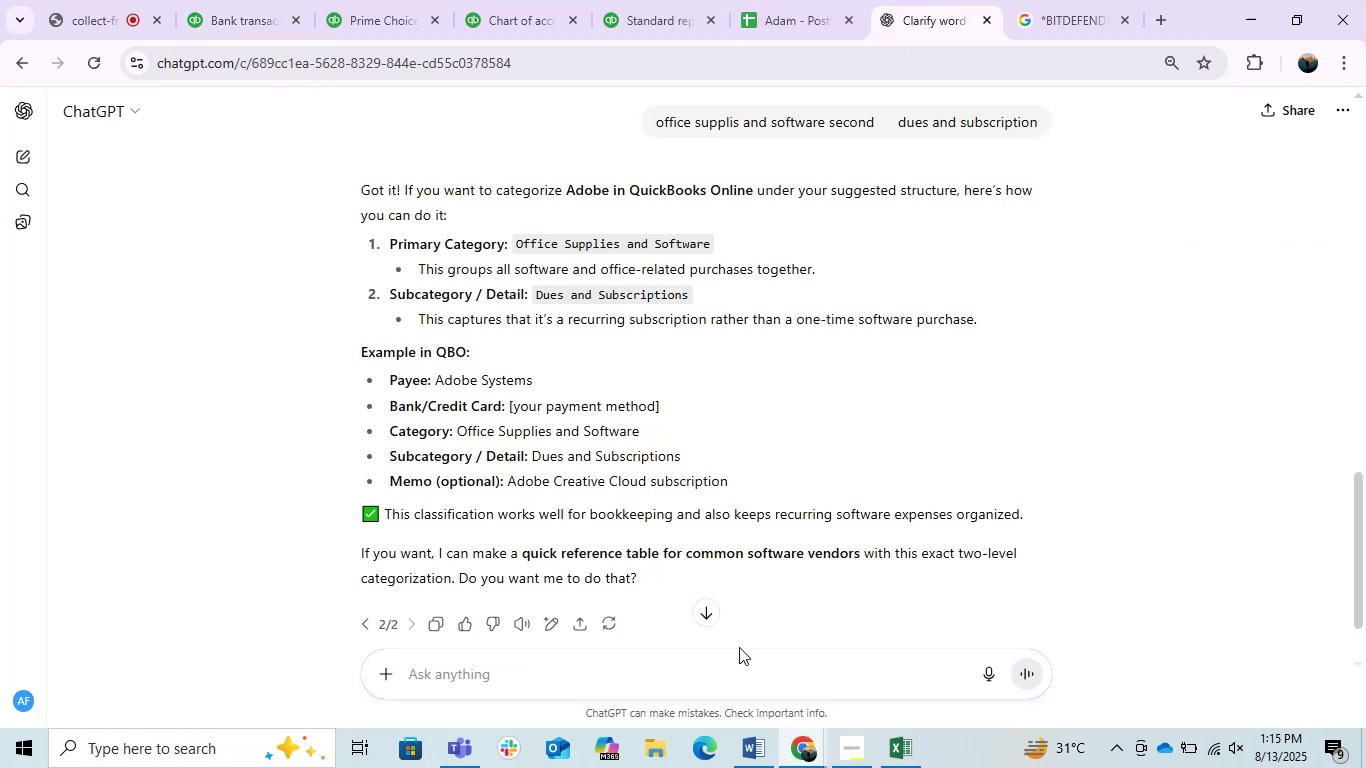 
key(Control+ControlLeft)
 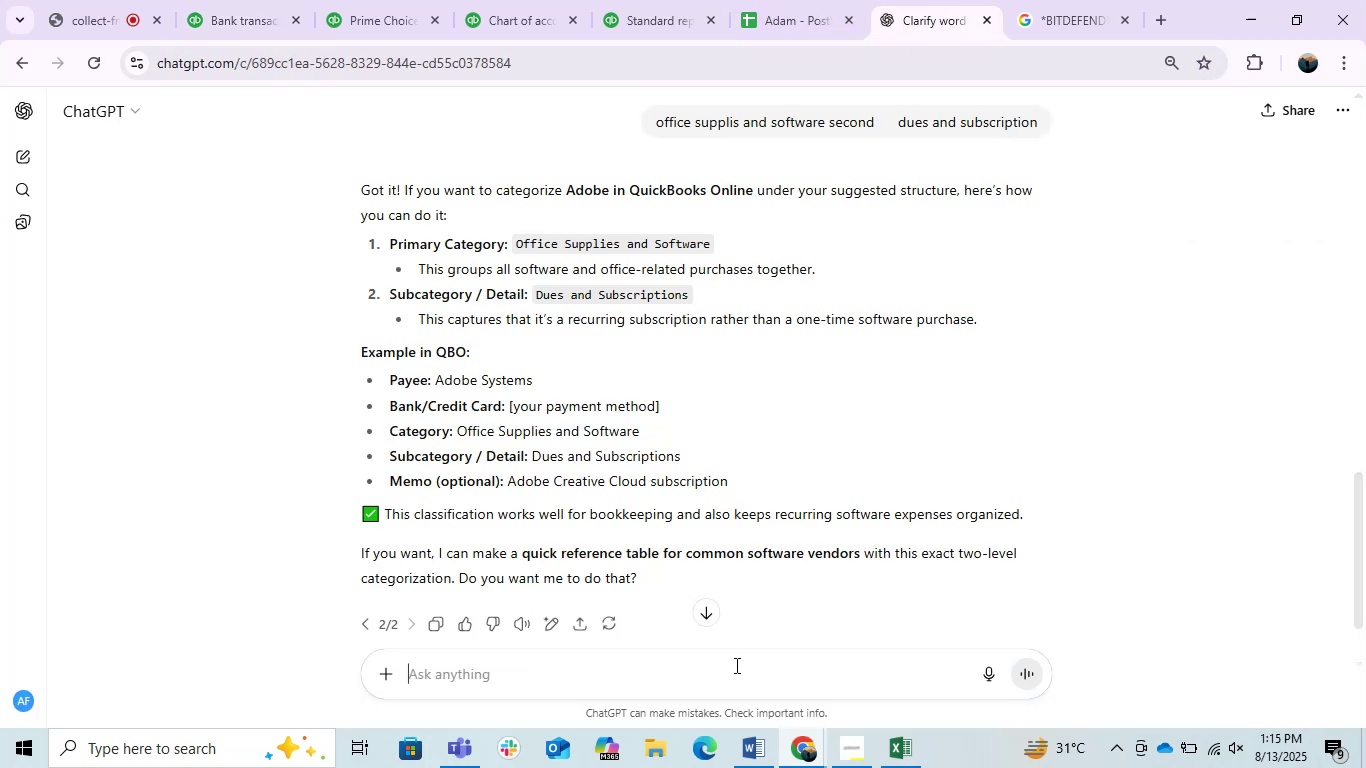 
left_click([735, 665])
 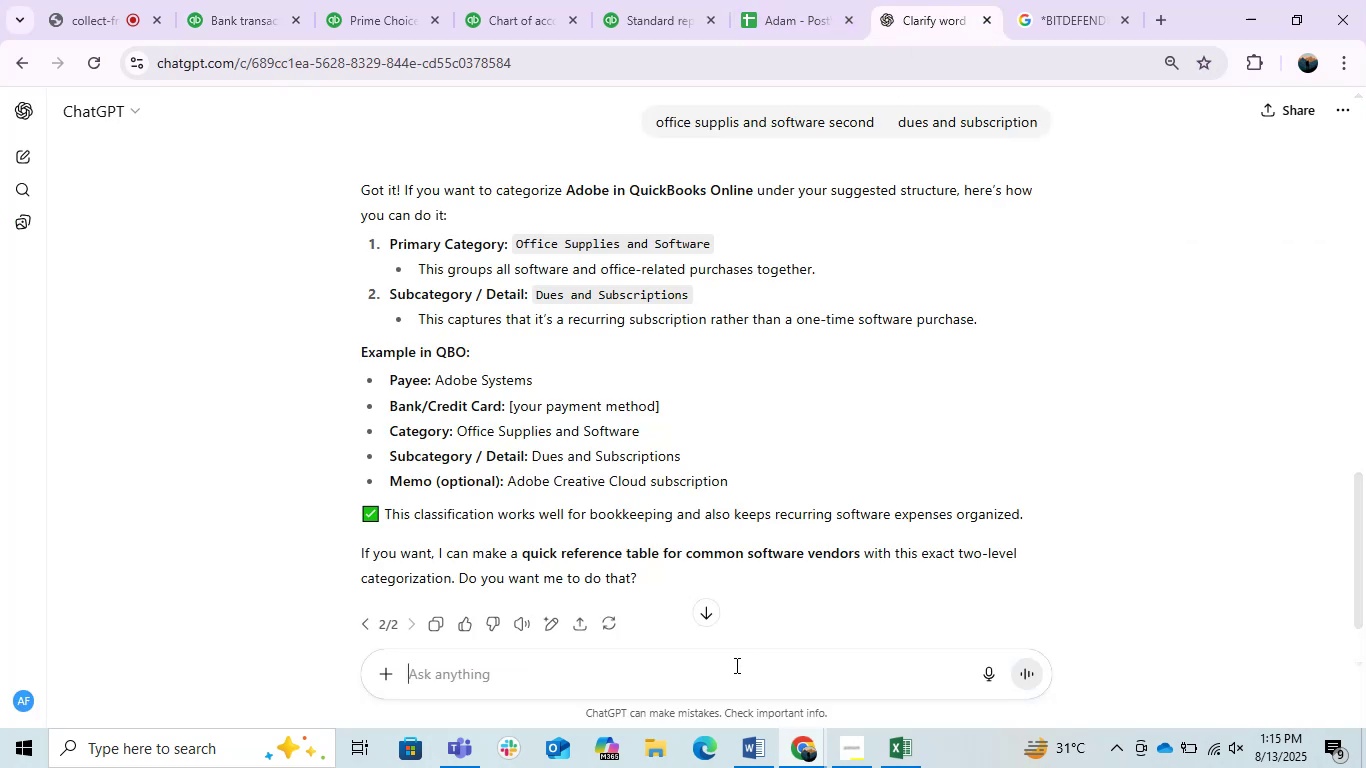 
key(Control+V)
 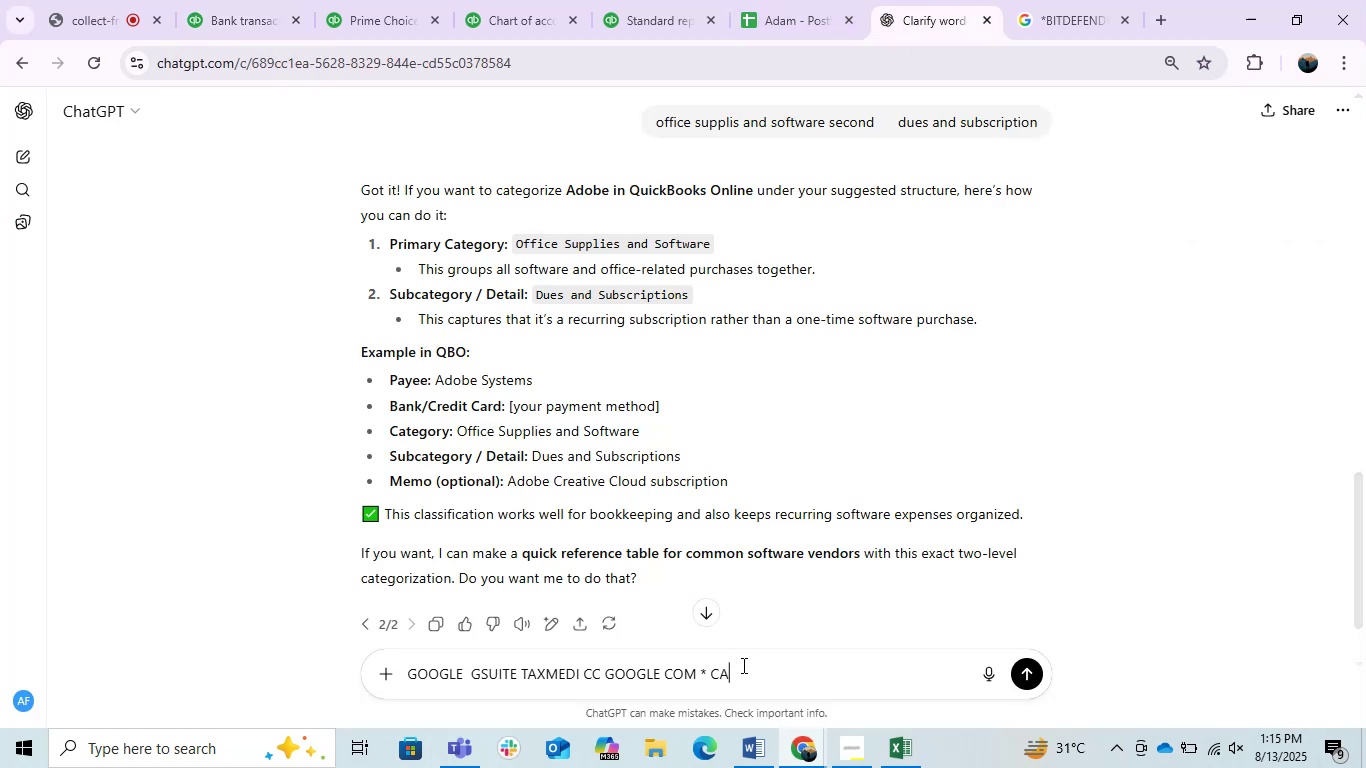 
key(Enter)
 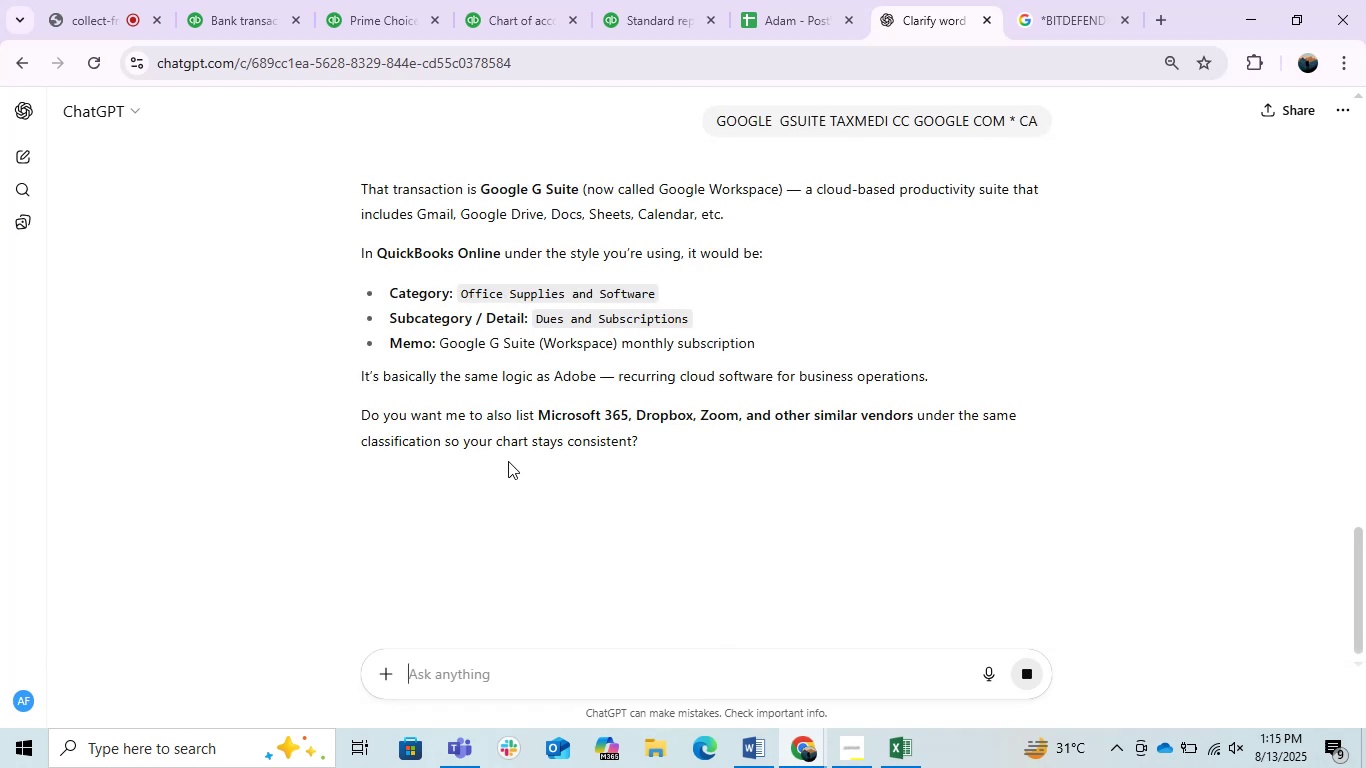 
wait(16.05)
 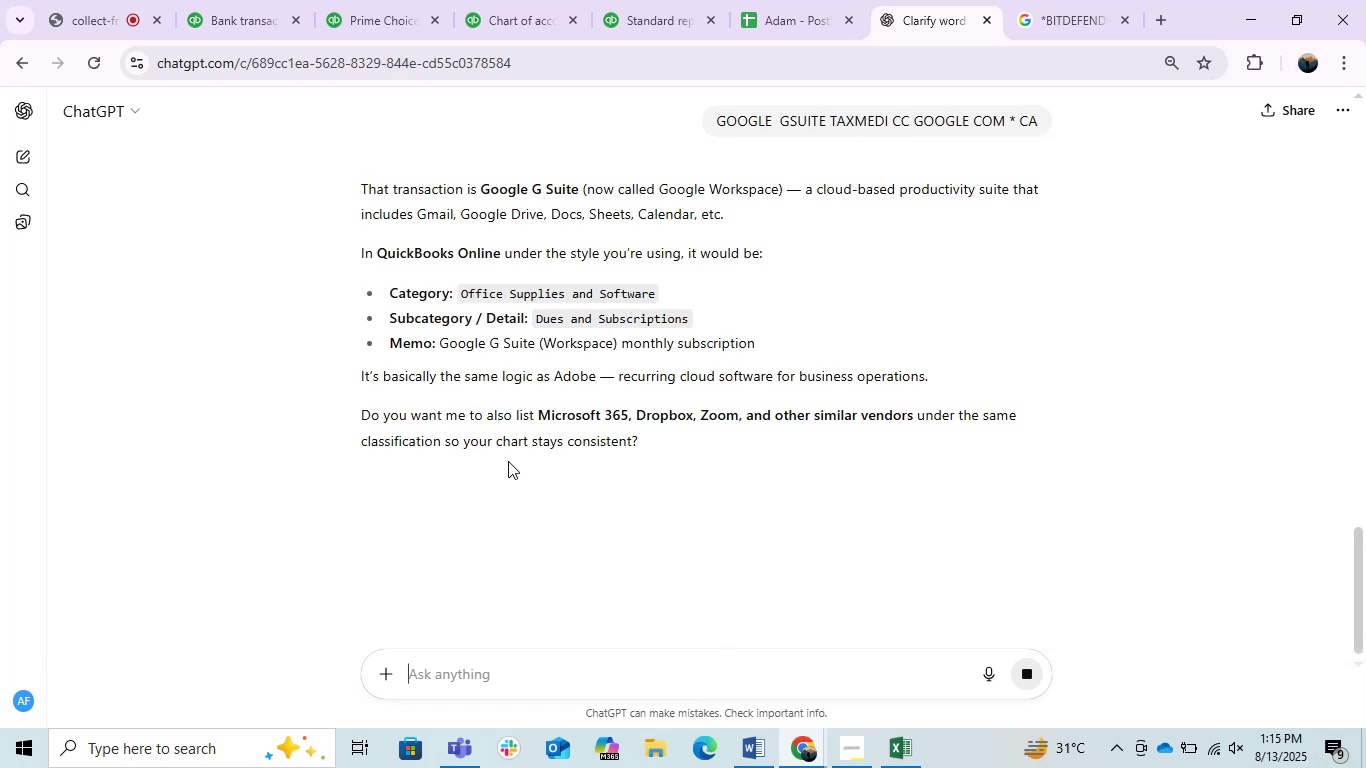 
left_click([237, 0])
 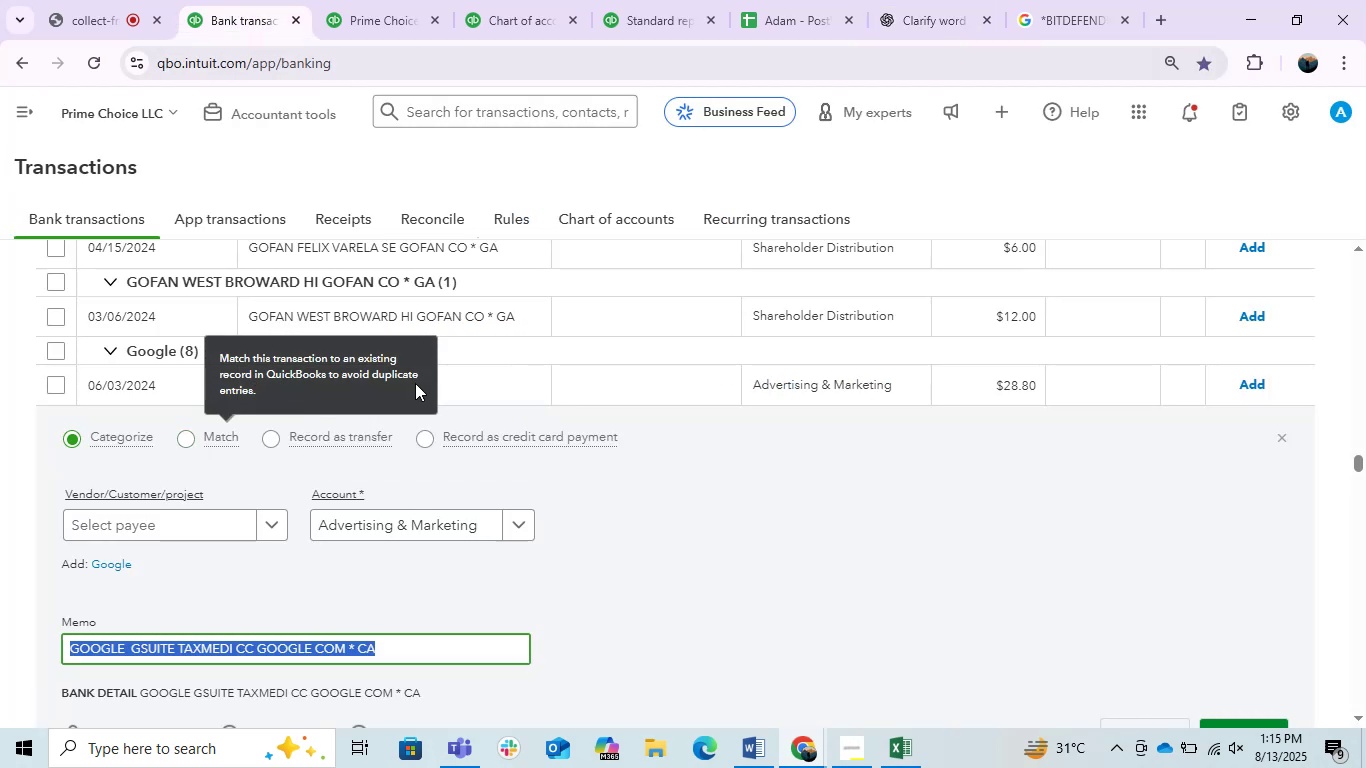 
left_click([476, 401])
 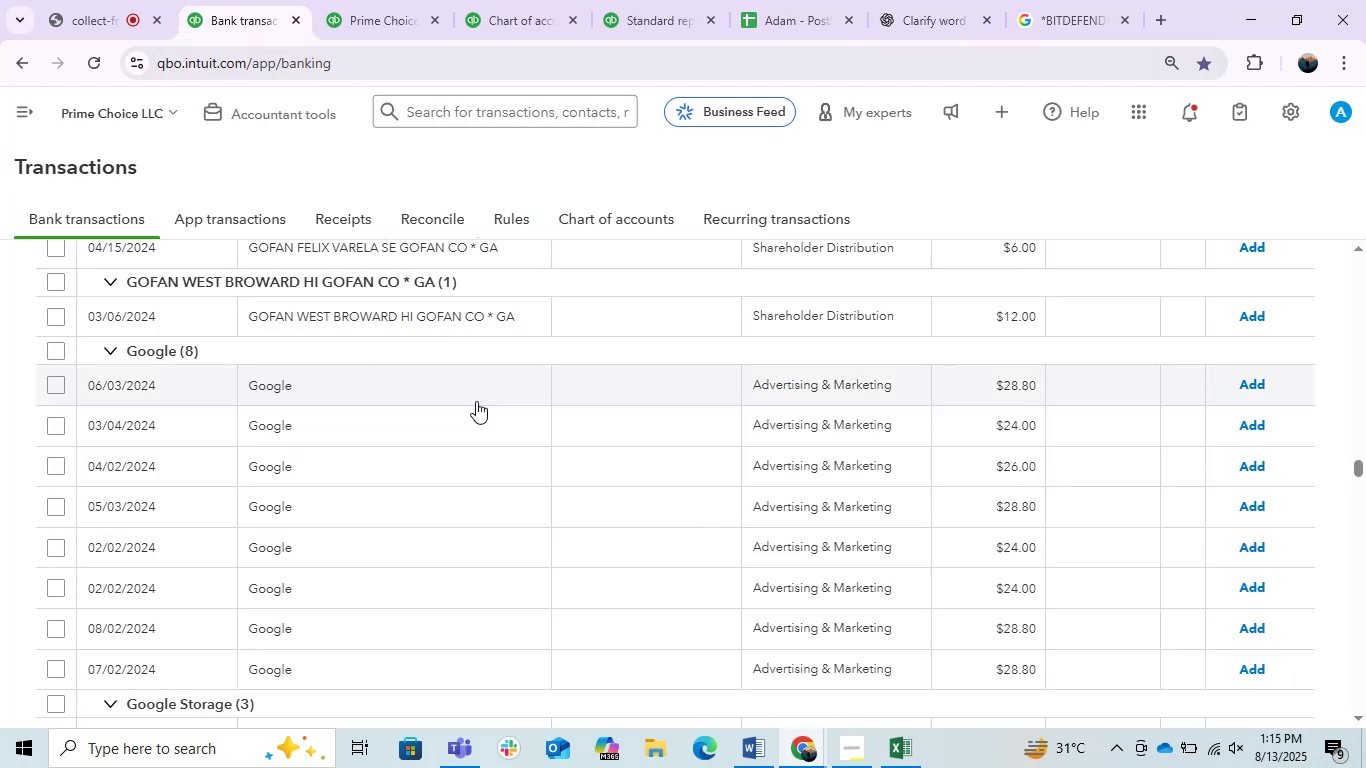 
scroll: coordinate [476, 401], scroll_direction: down, amount: 1.0
 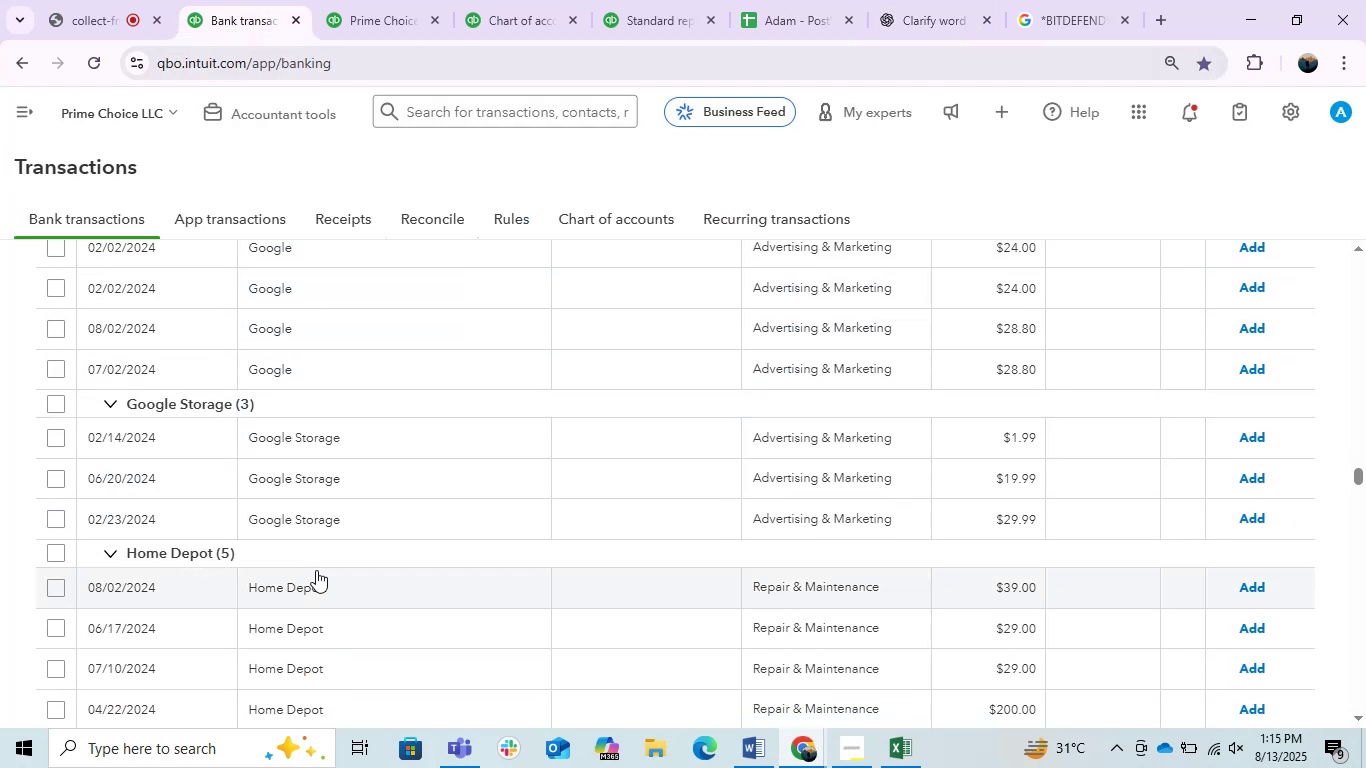 
scroll: coordinate [316, 570], scroll_direction: up, amount: 1.0
 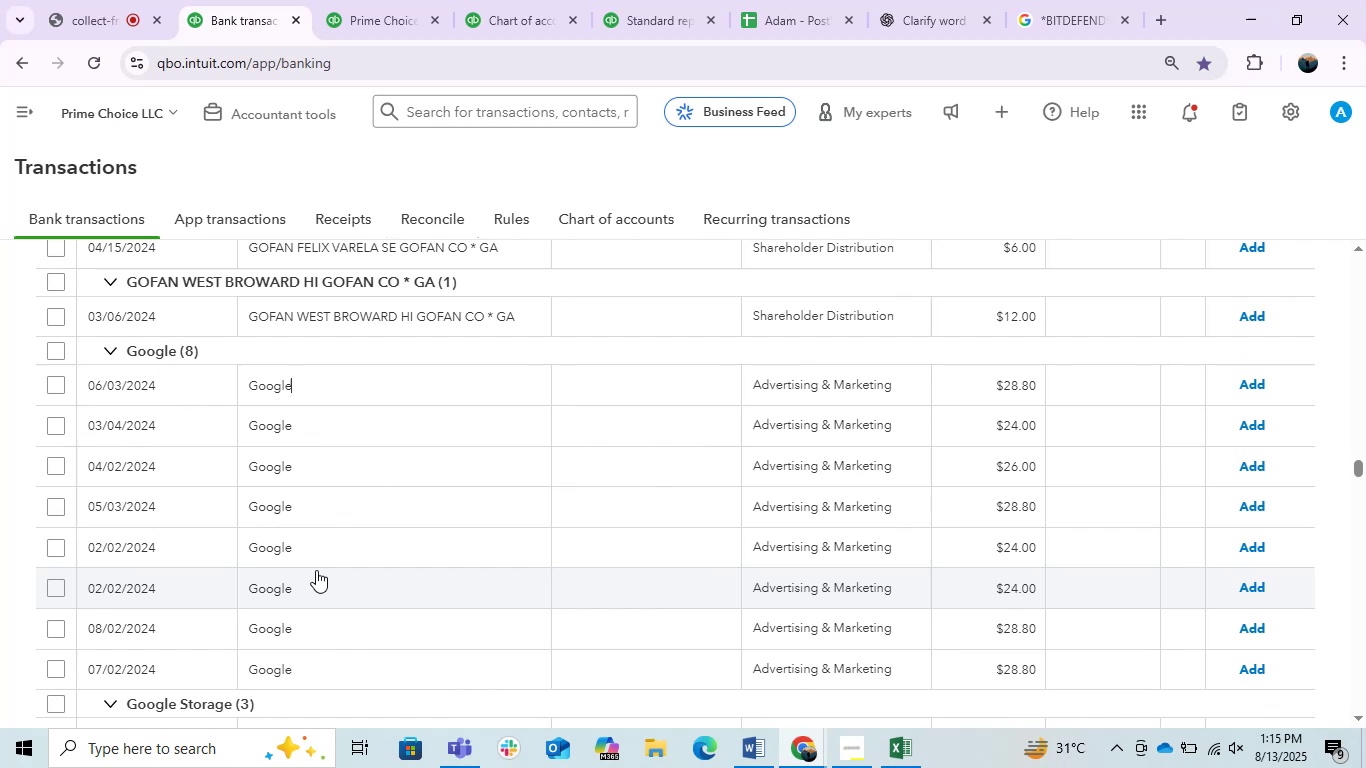 
wait(6.91)
 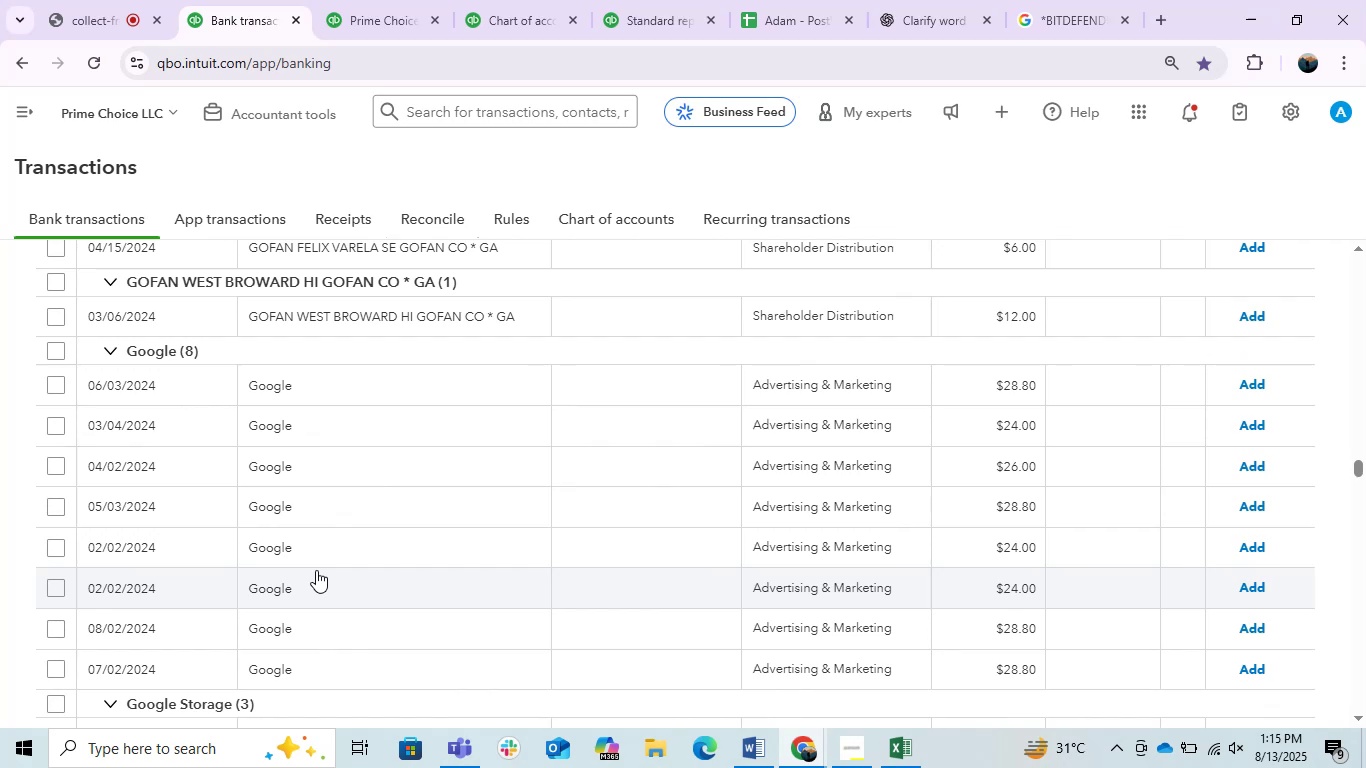 
left_click_drag(start_coordinate=[351, 390], to_coordinate=[343, 393])
 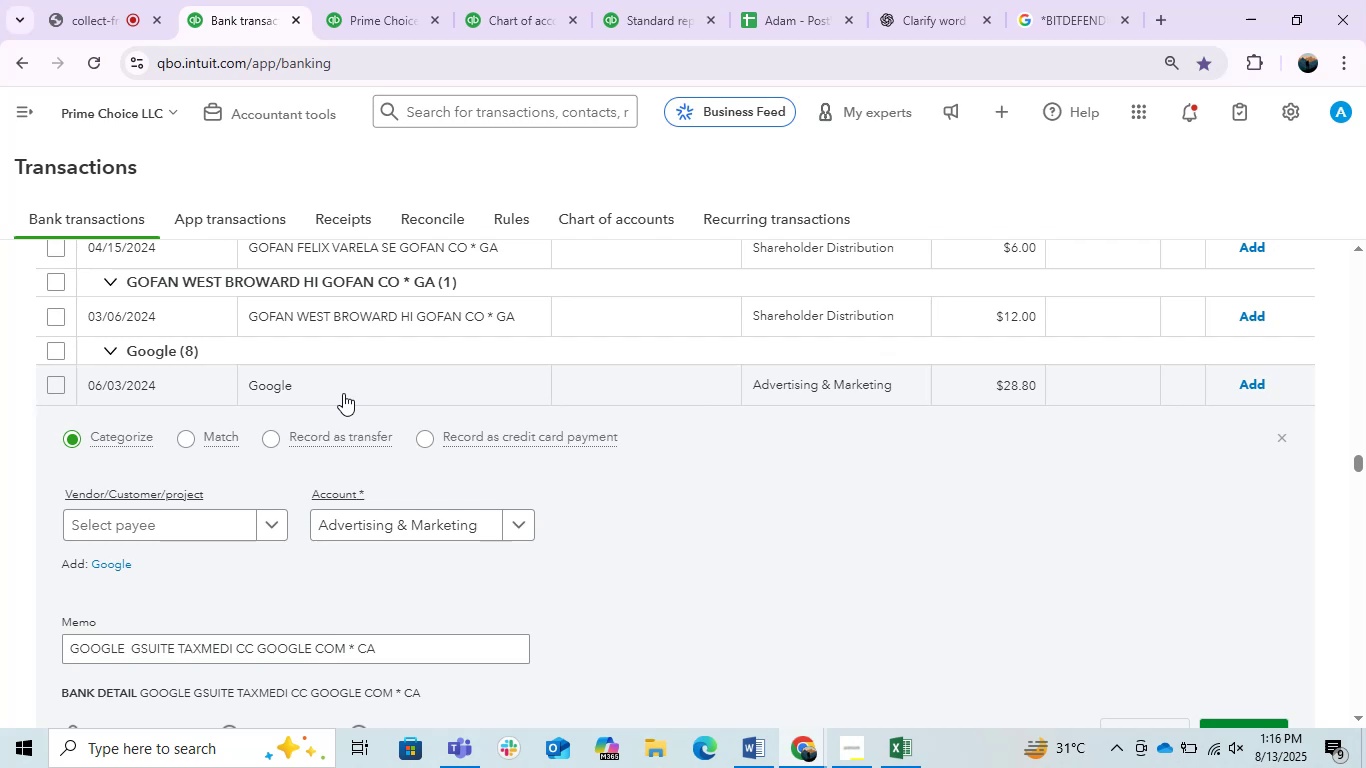 
wait(7.75)
 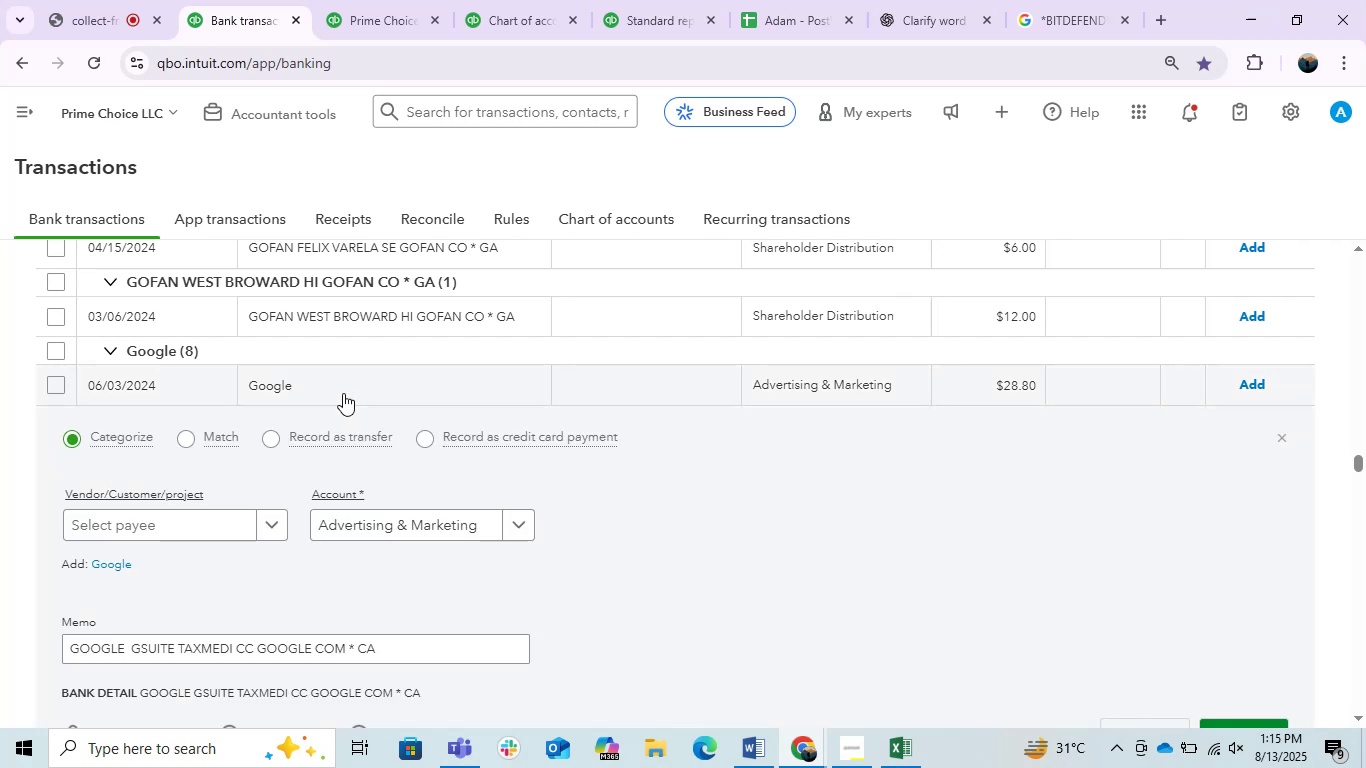 
left_click_drag(start_coordinate=[174, 645], to_coordinate=[50, 647])
 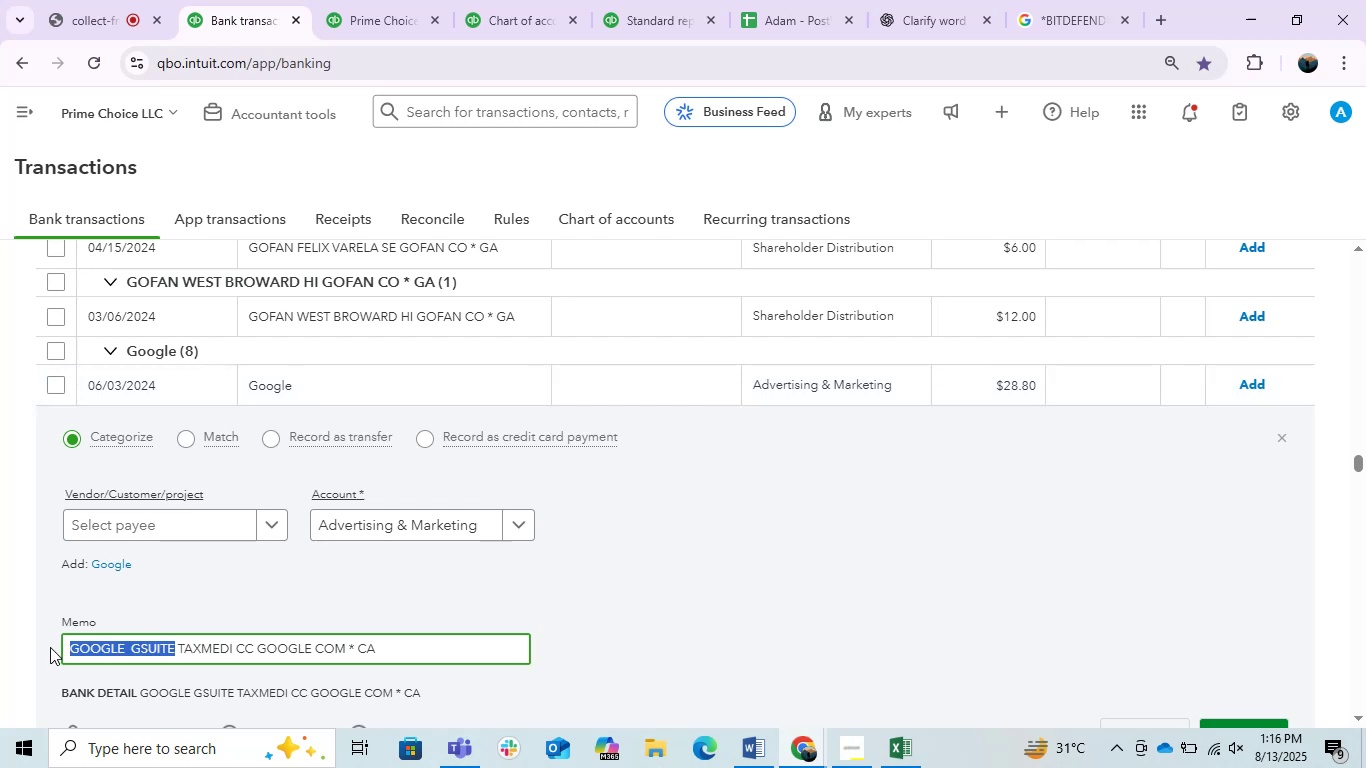 
wait(6.03)
 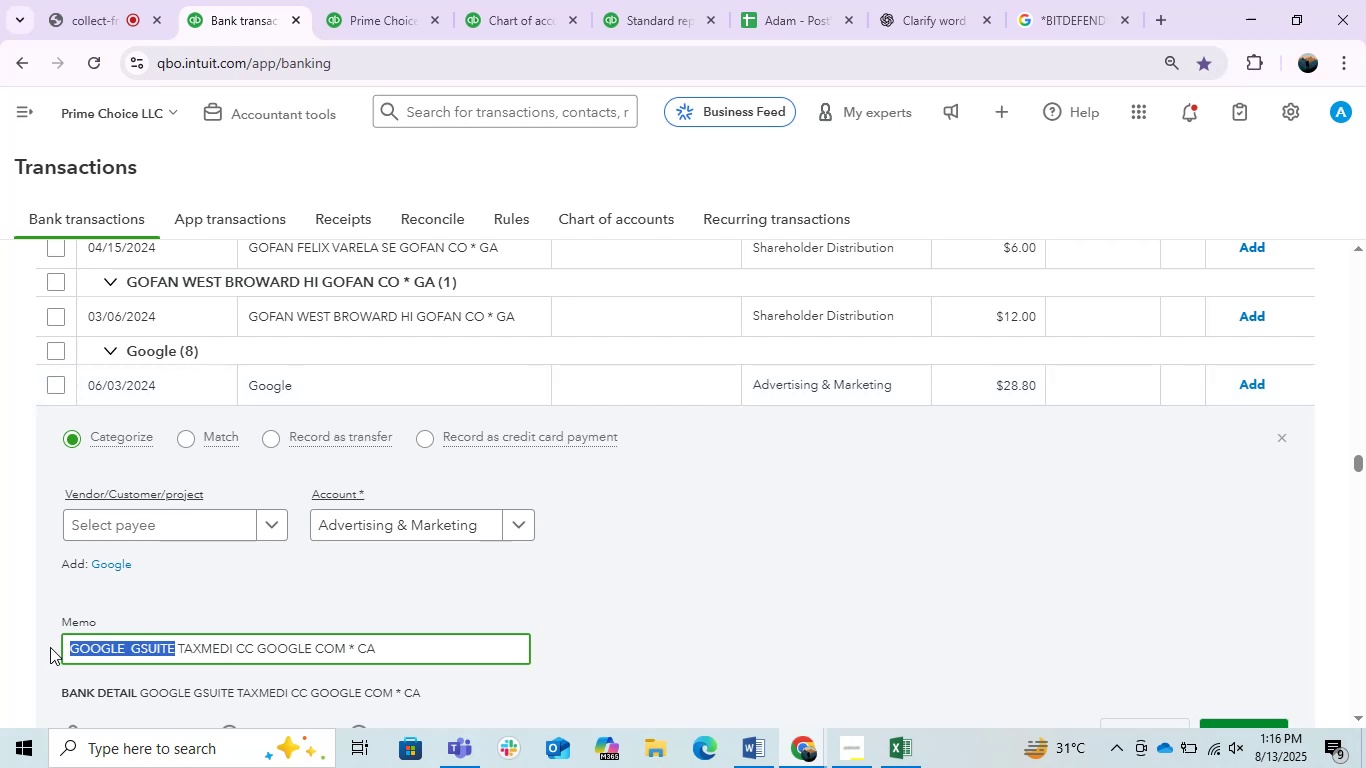 
key(Control+C)
 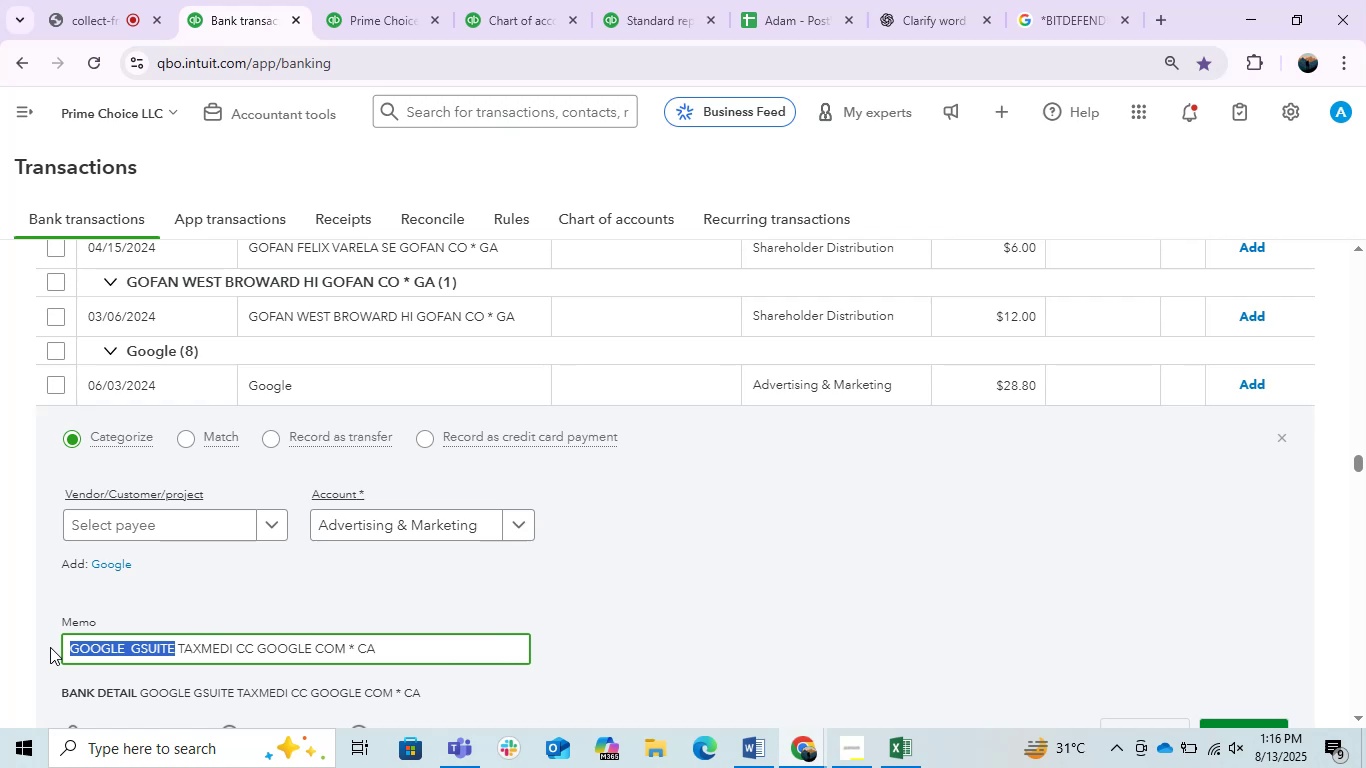 
key(Control+C)
 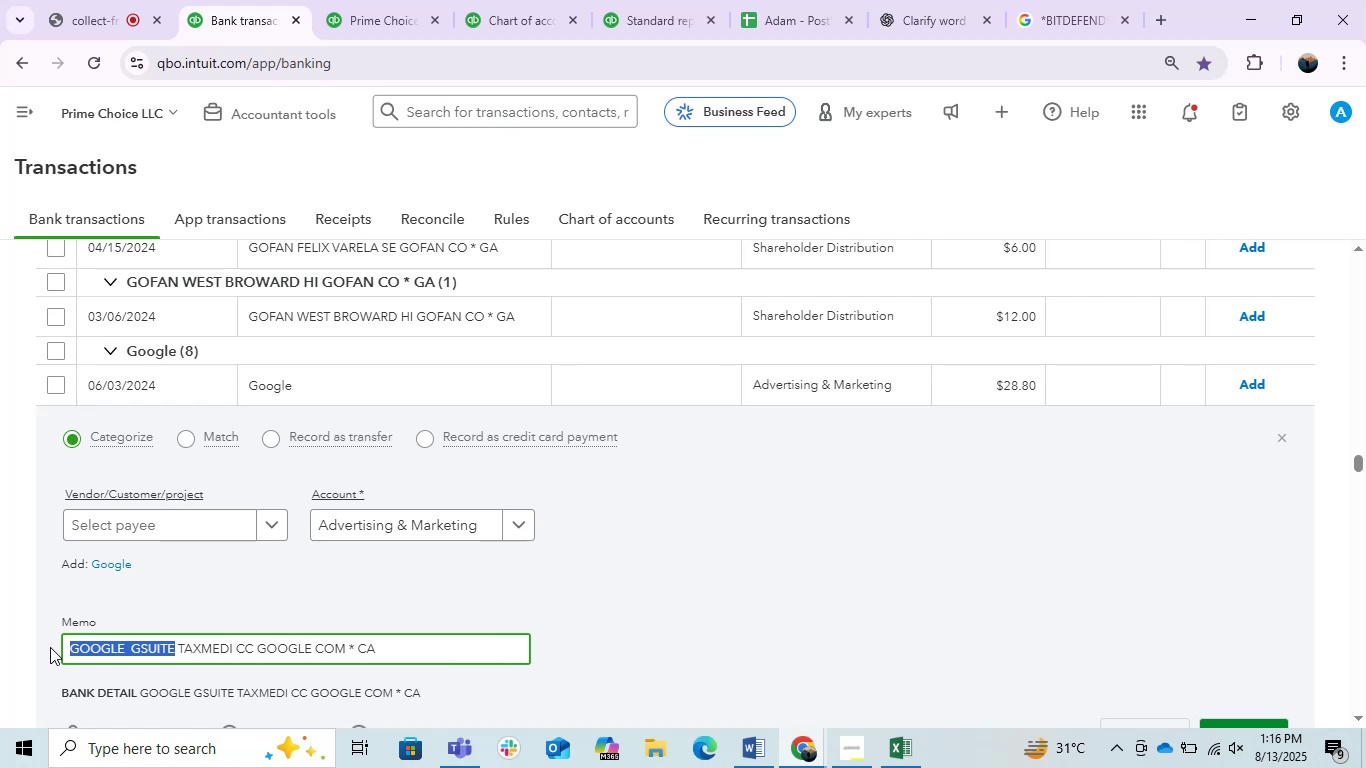 
key(Control+C)
 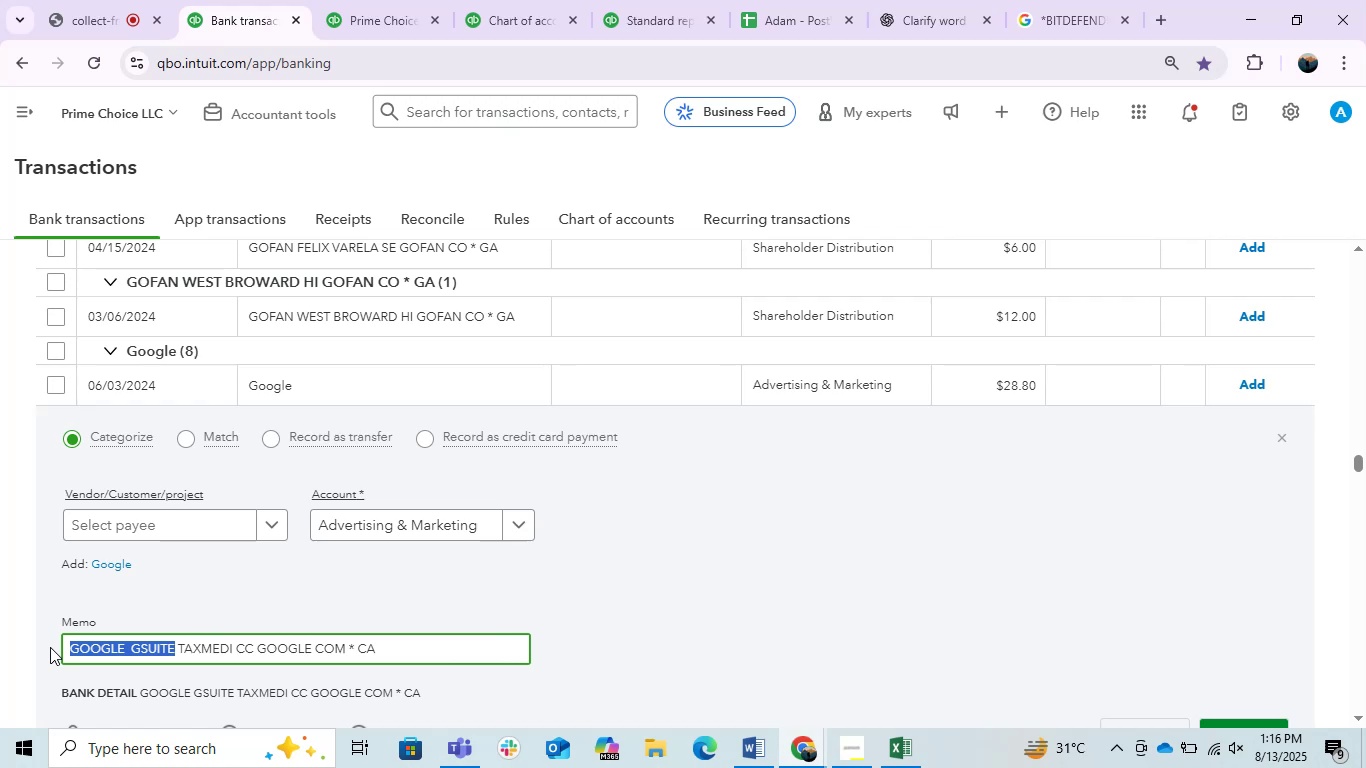 
key(Control+C)
 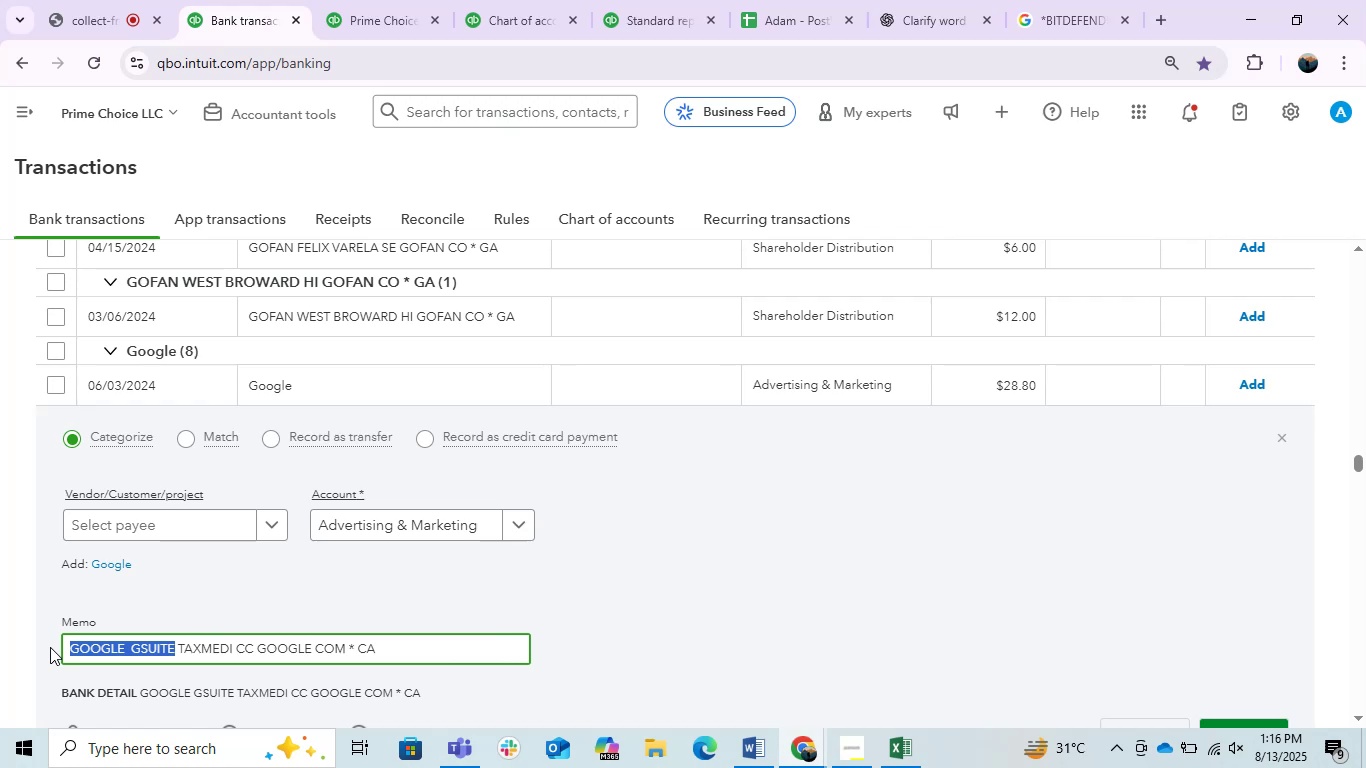 
key(Control+C)
 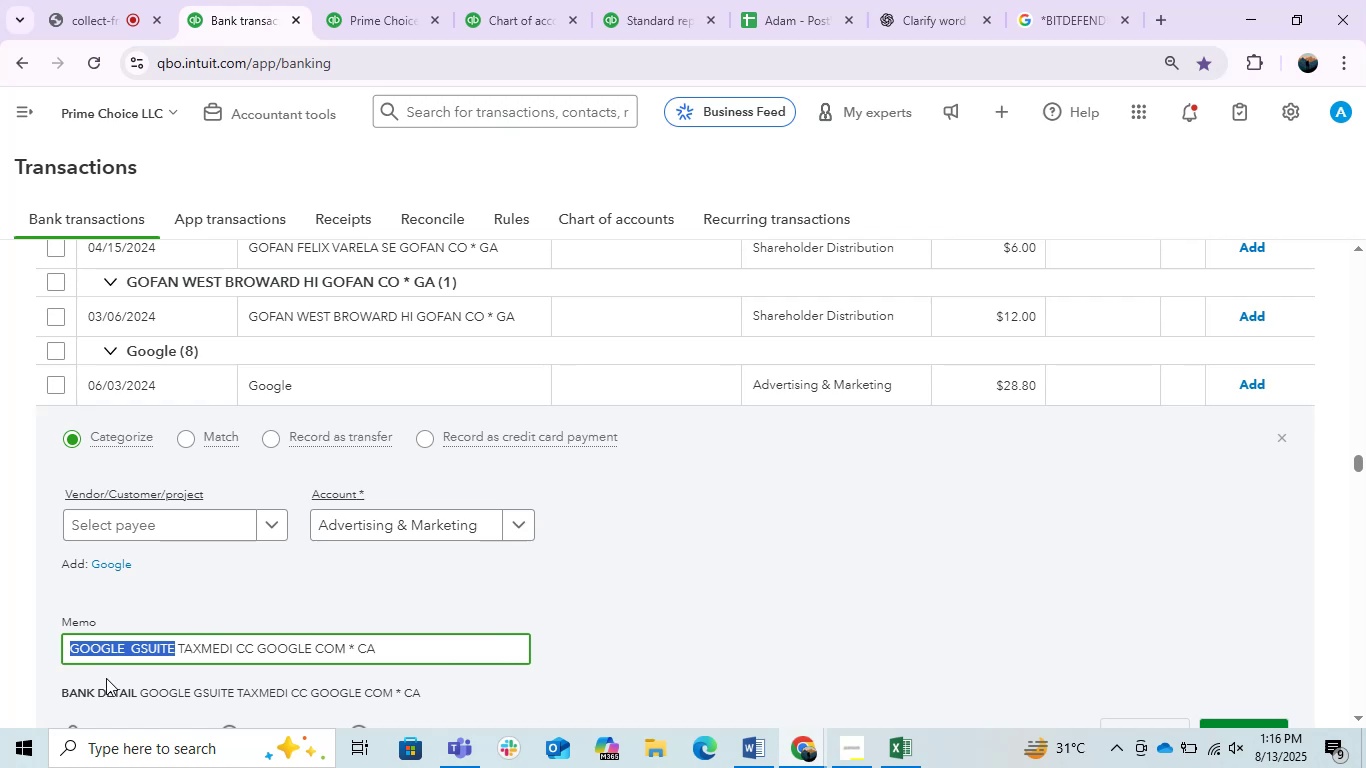 
key(Control+C)
 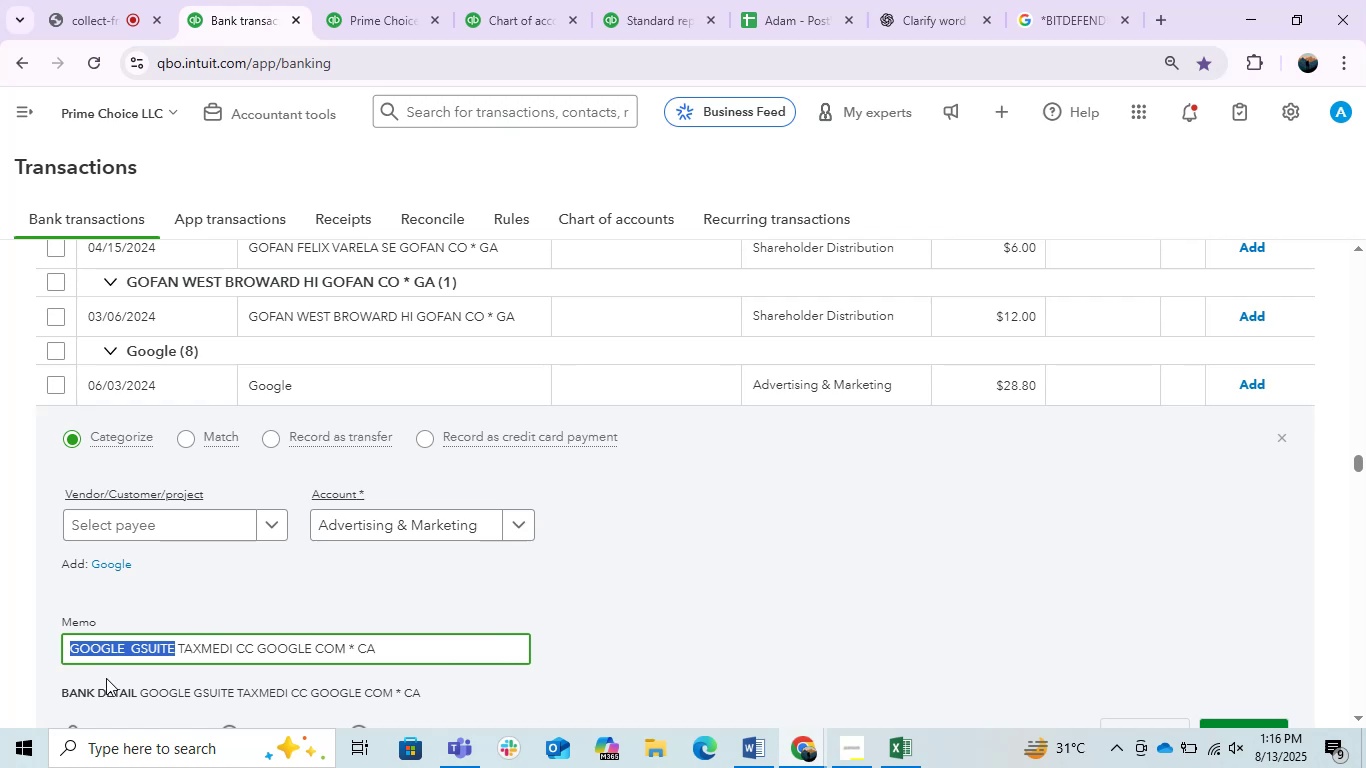 
key(Control+C)
 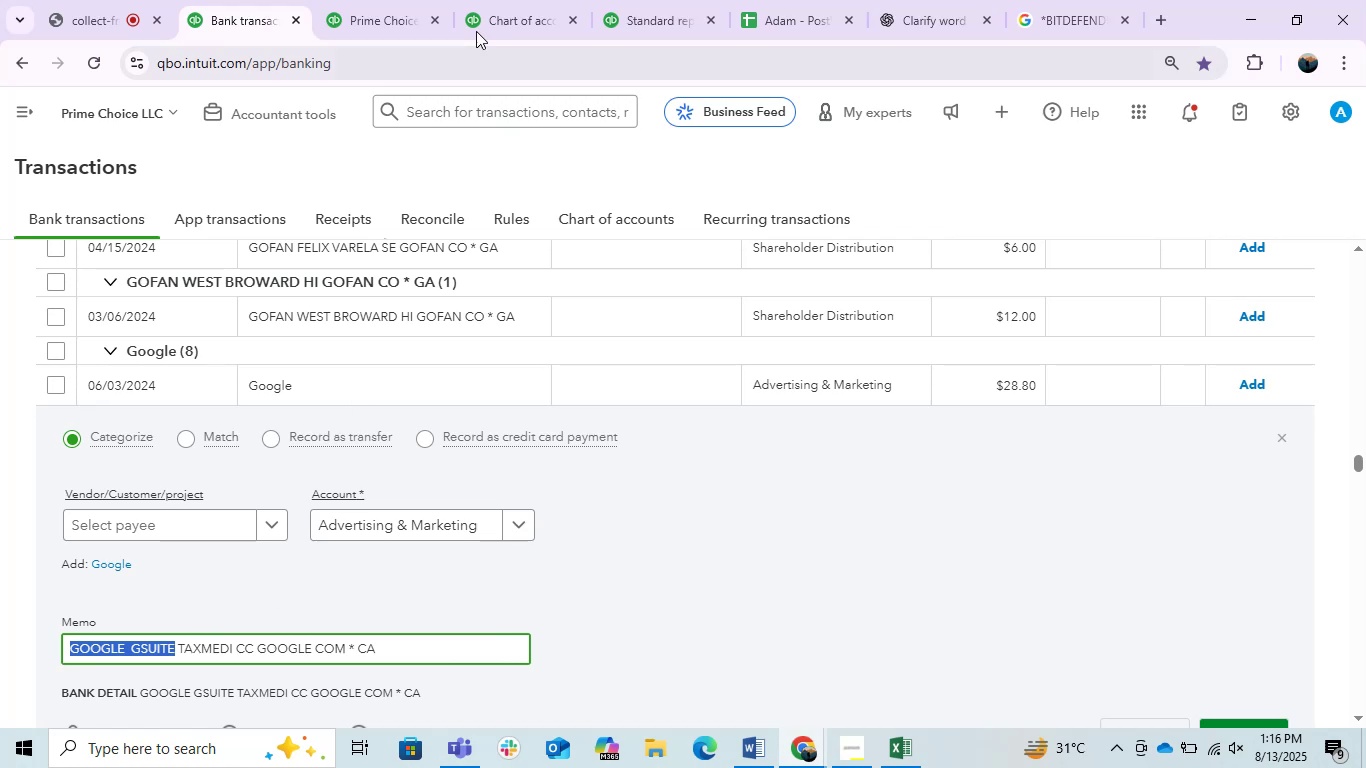 
left_click([523, 0])
 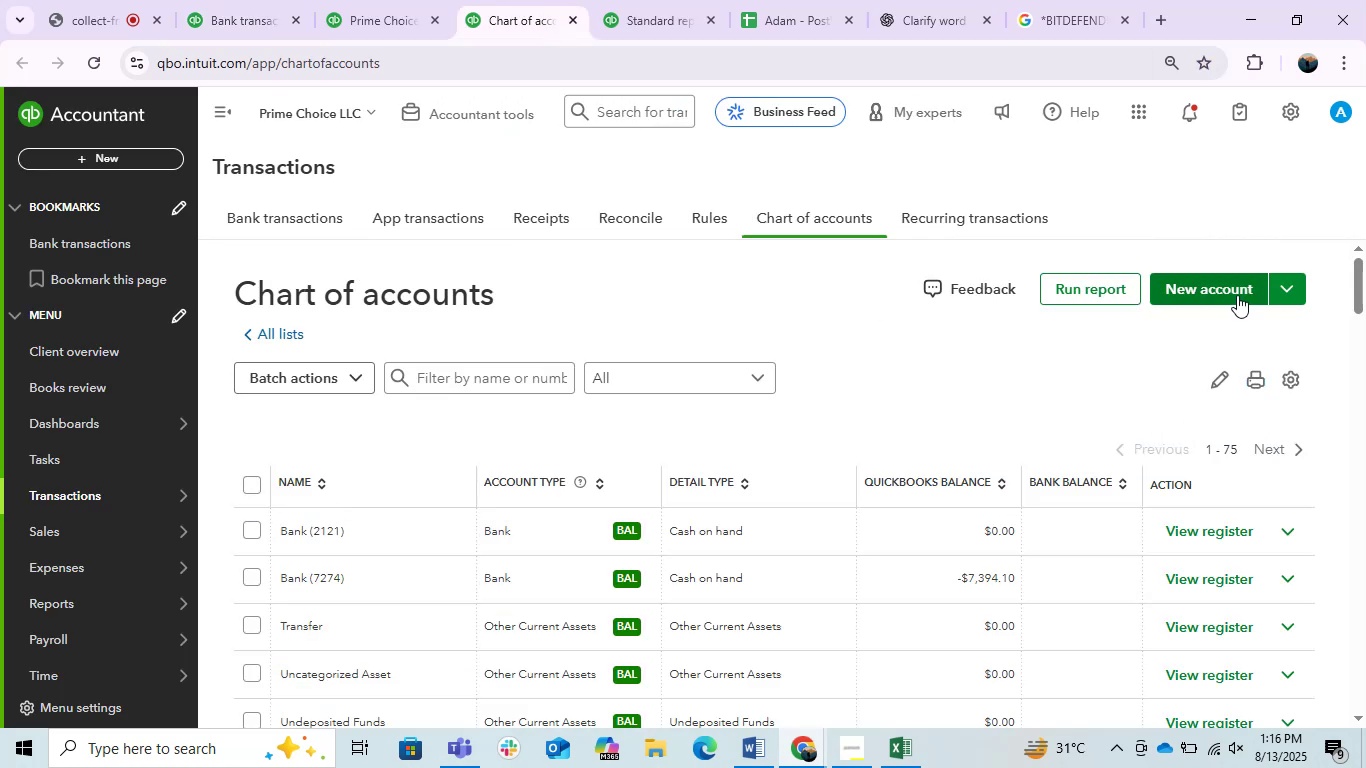 
left_click([1226, 293])
 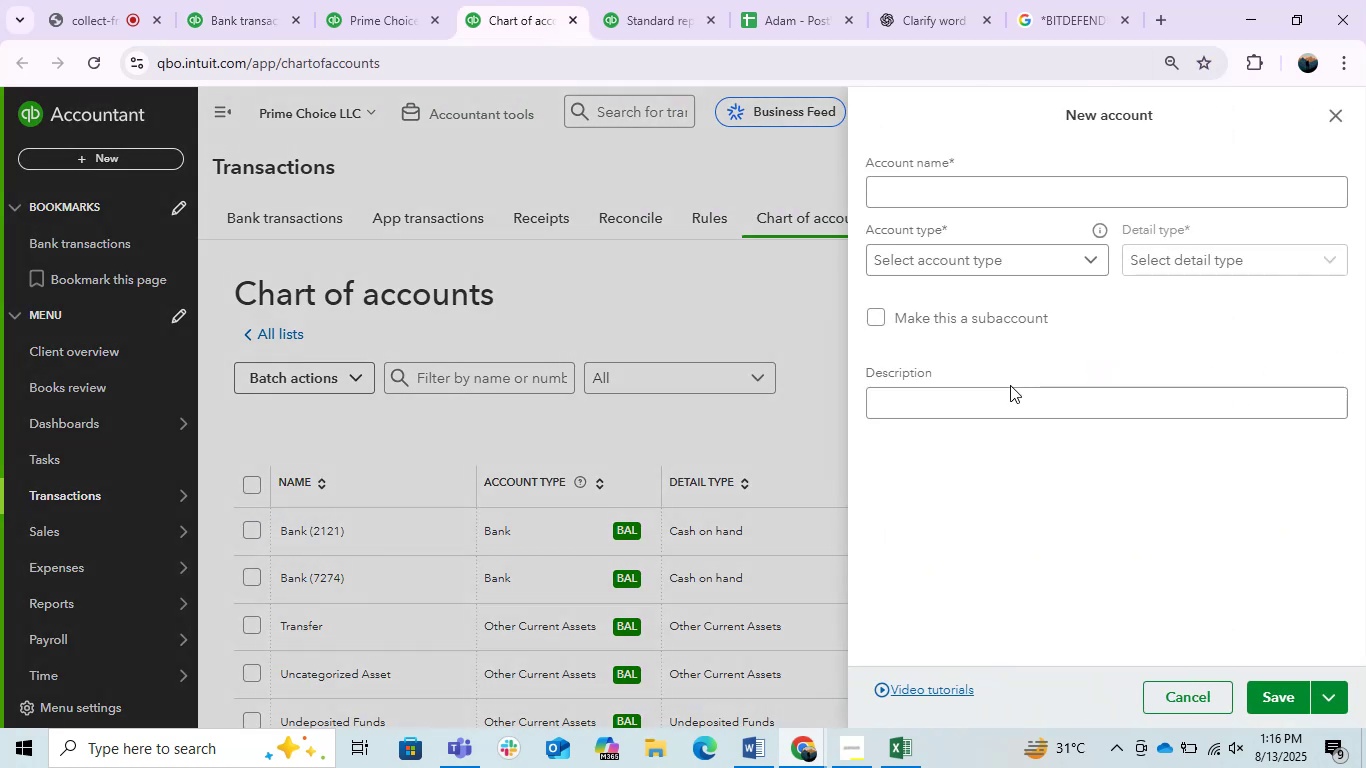 
left_click([1030, 190])
 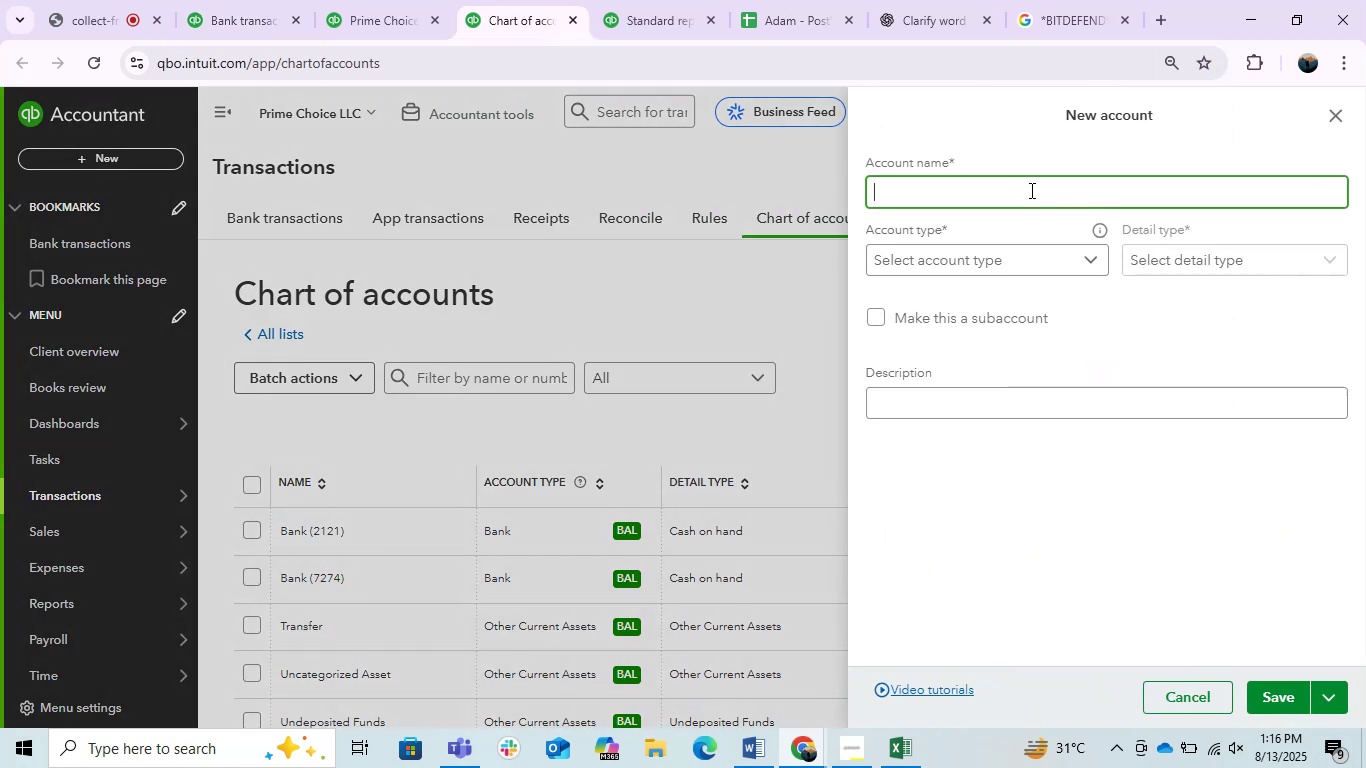 
key(Control+ControlLeft)
 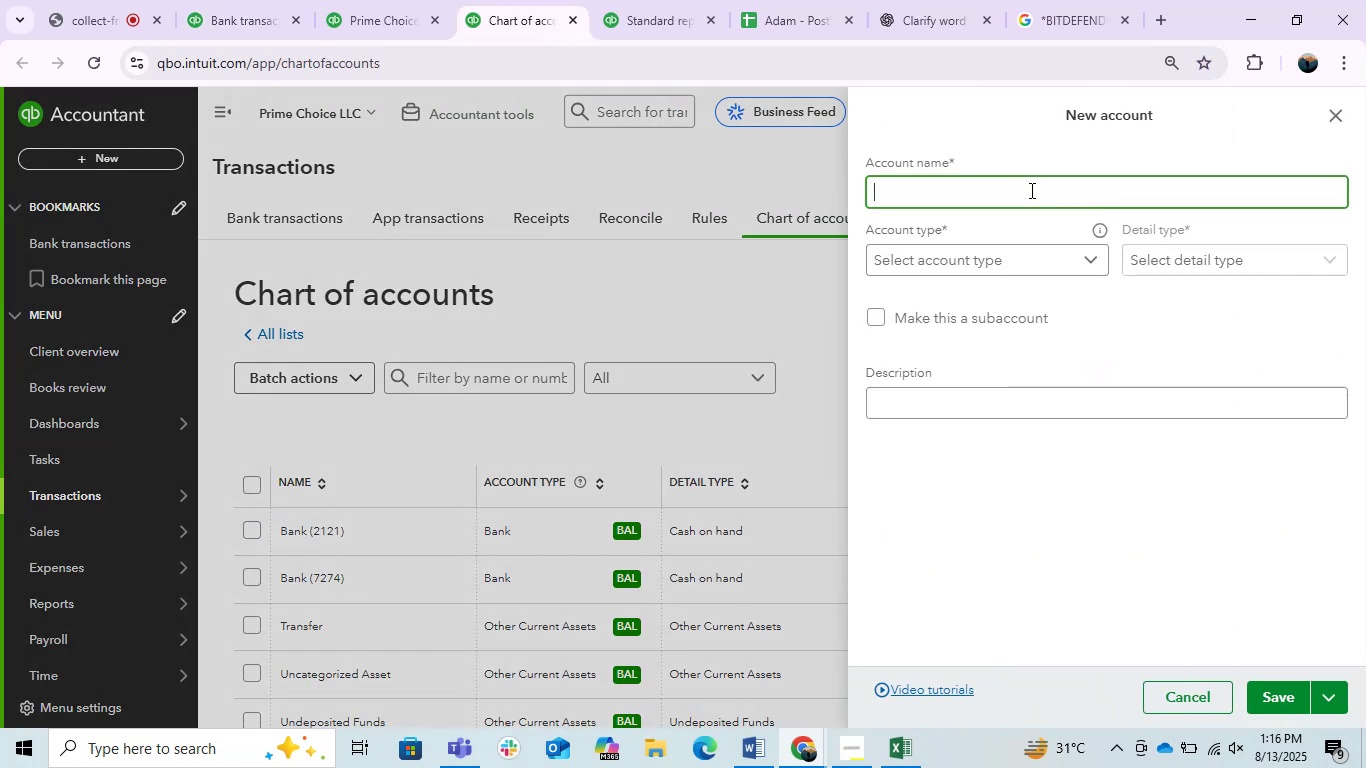 
key(Control+V)
 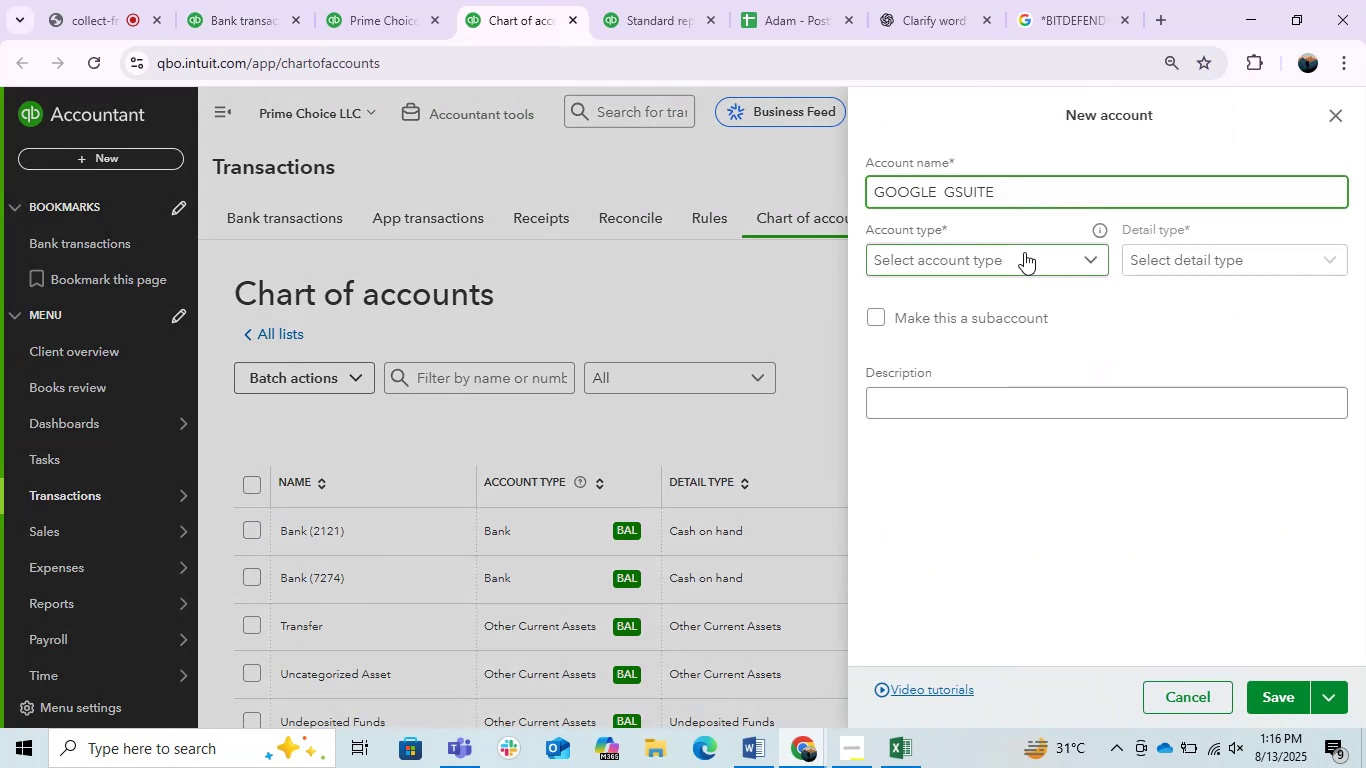 
left_click([1024, 252])
 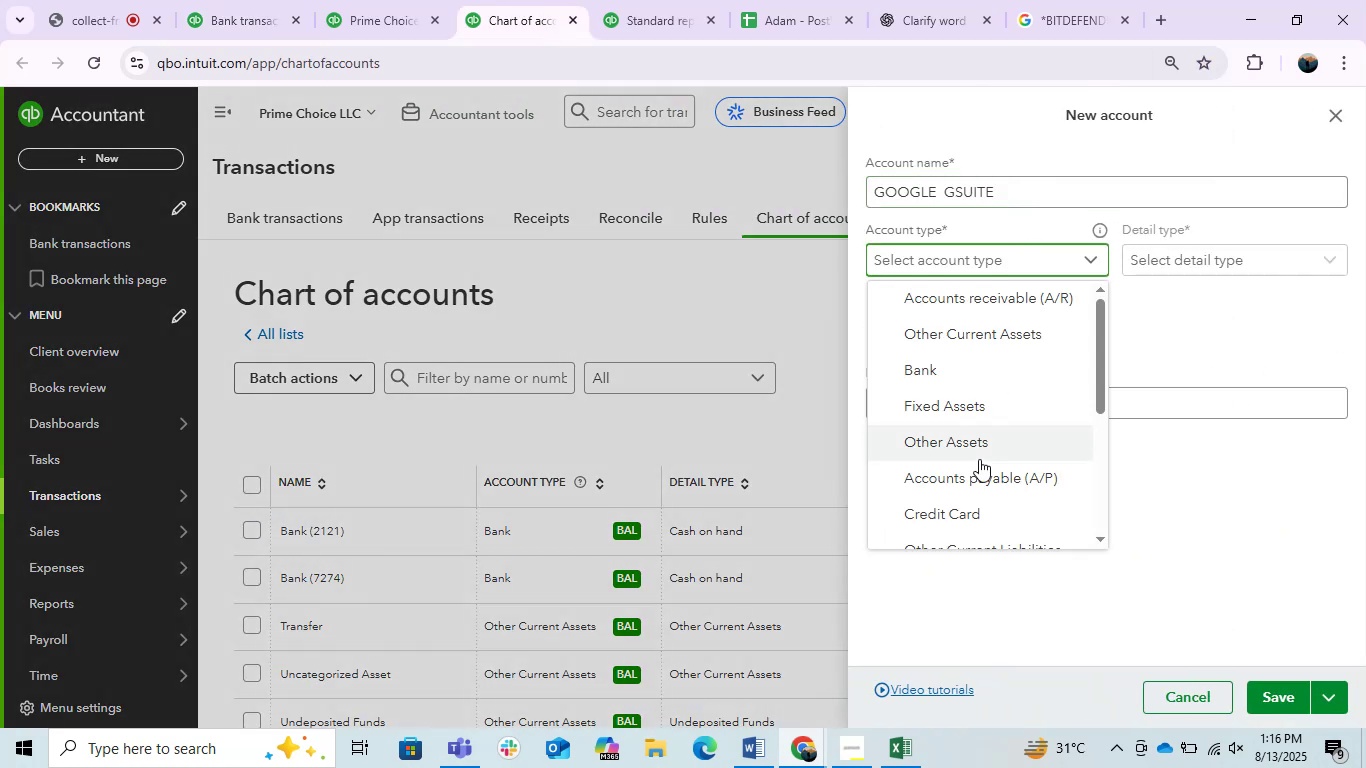 
scroll: coordinate [979, 459], scroll_direction: down, amount: 3.0
 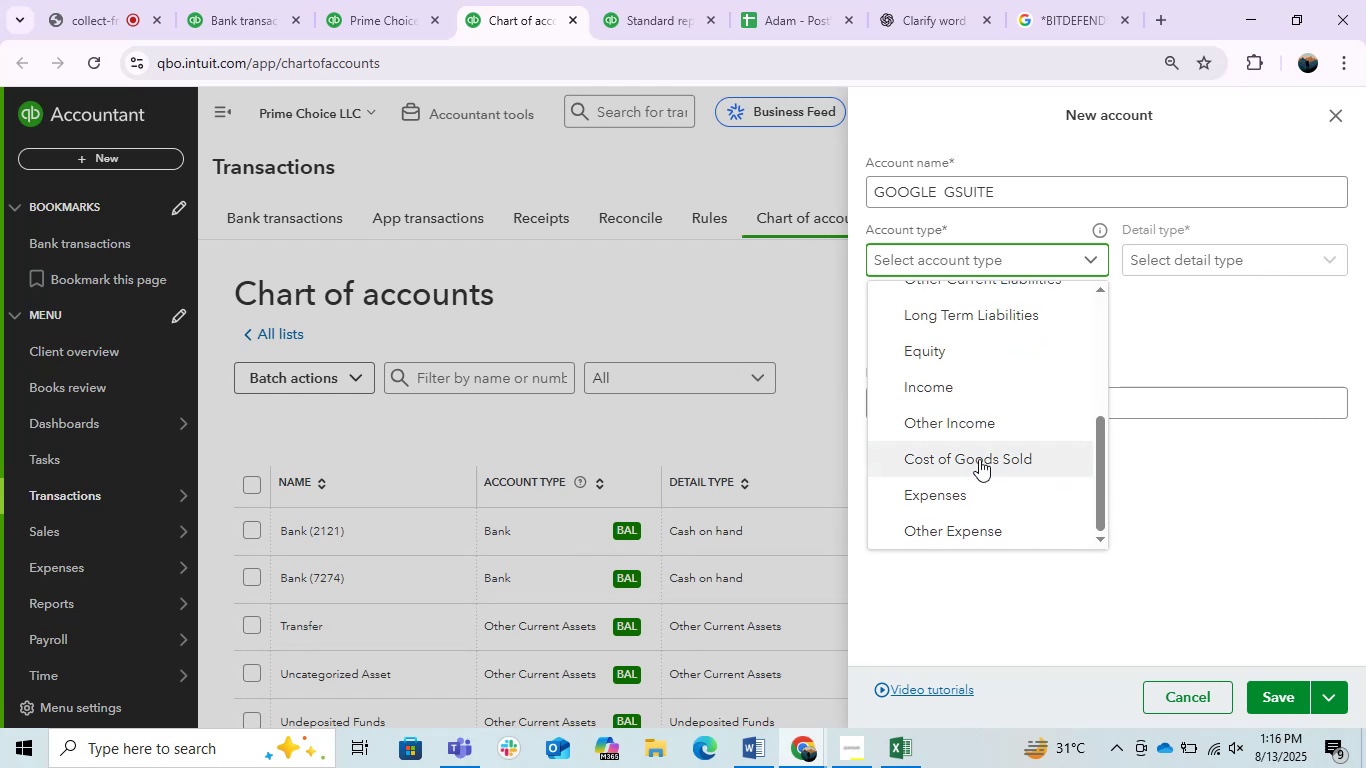 
scroll: coordinate [979, 459], scroll_direction: up, amount: 2.0
 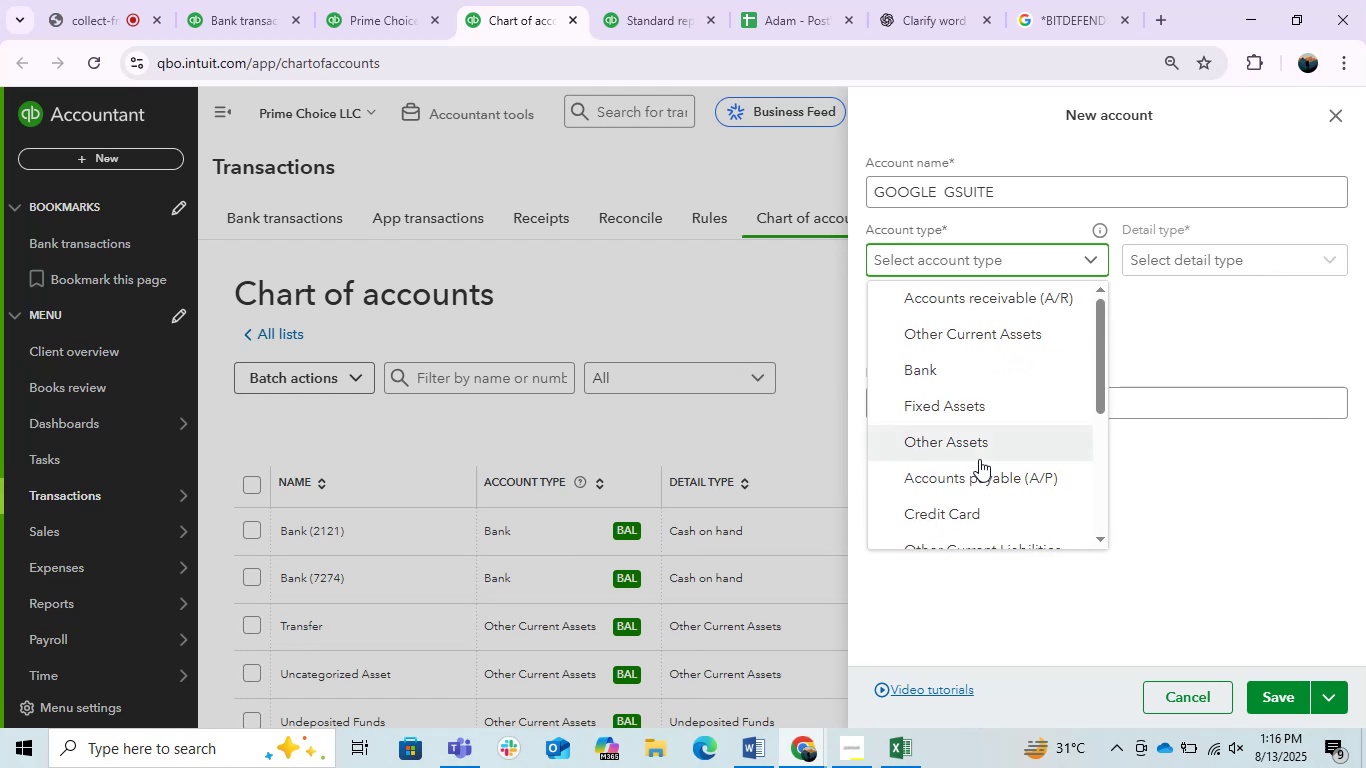 
scroll: coordinate [979, 459], scroll_direction: down, amount: 1.0
 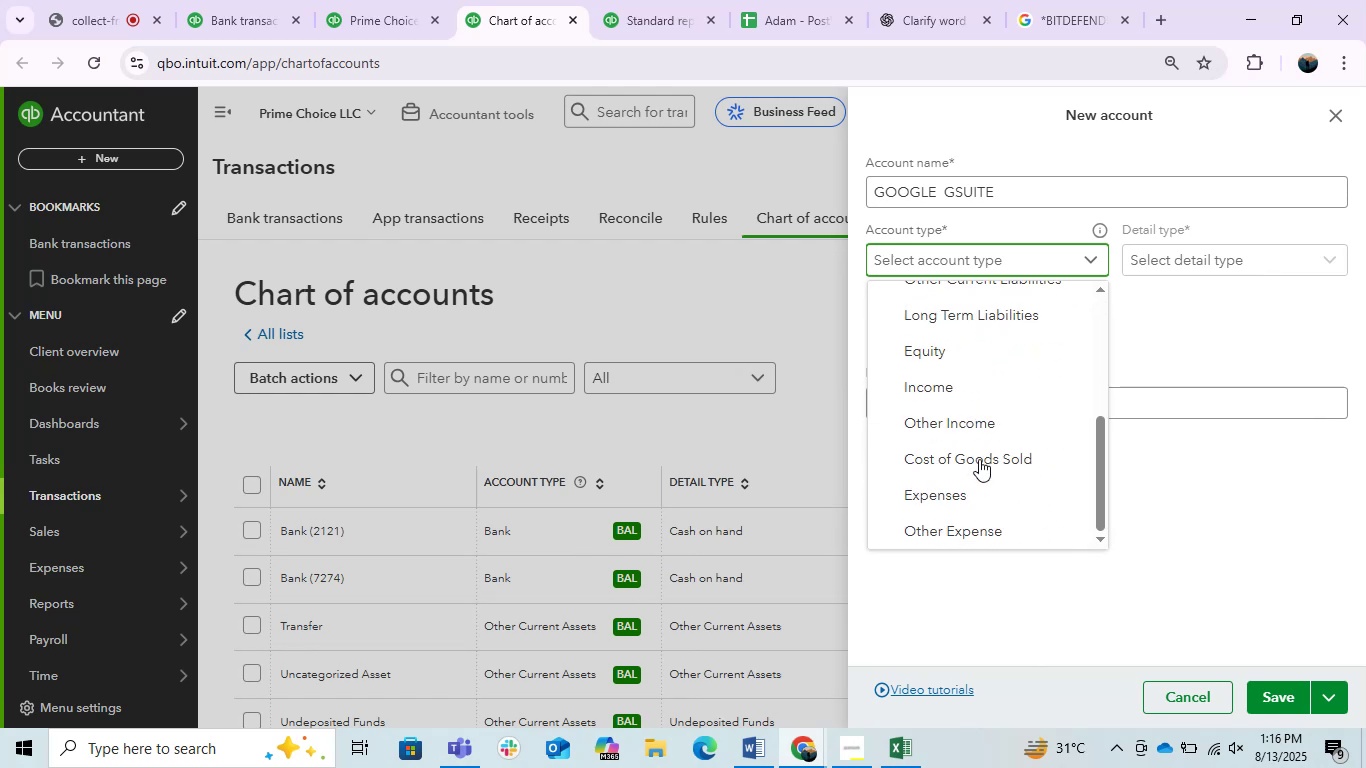 
scroll: coordinate [979, 459], scroll_direction: up, amount: 1.0
 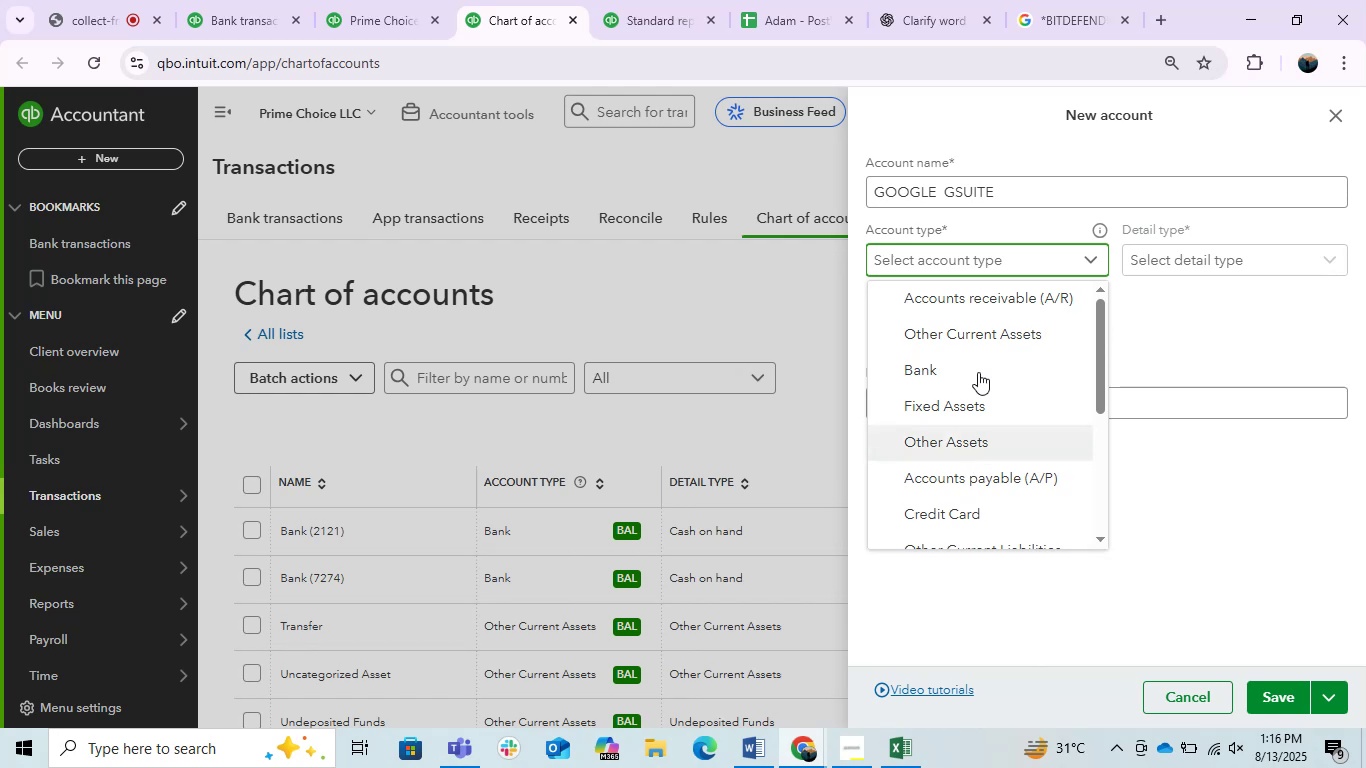 
left_click([911, 238])
 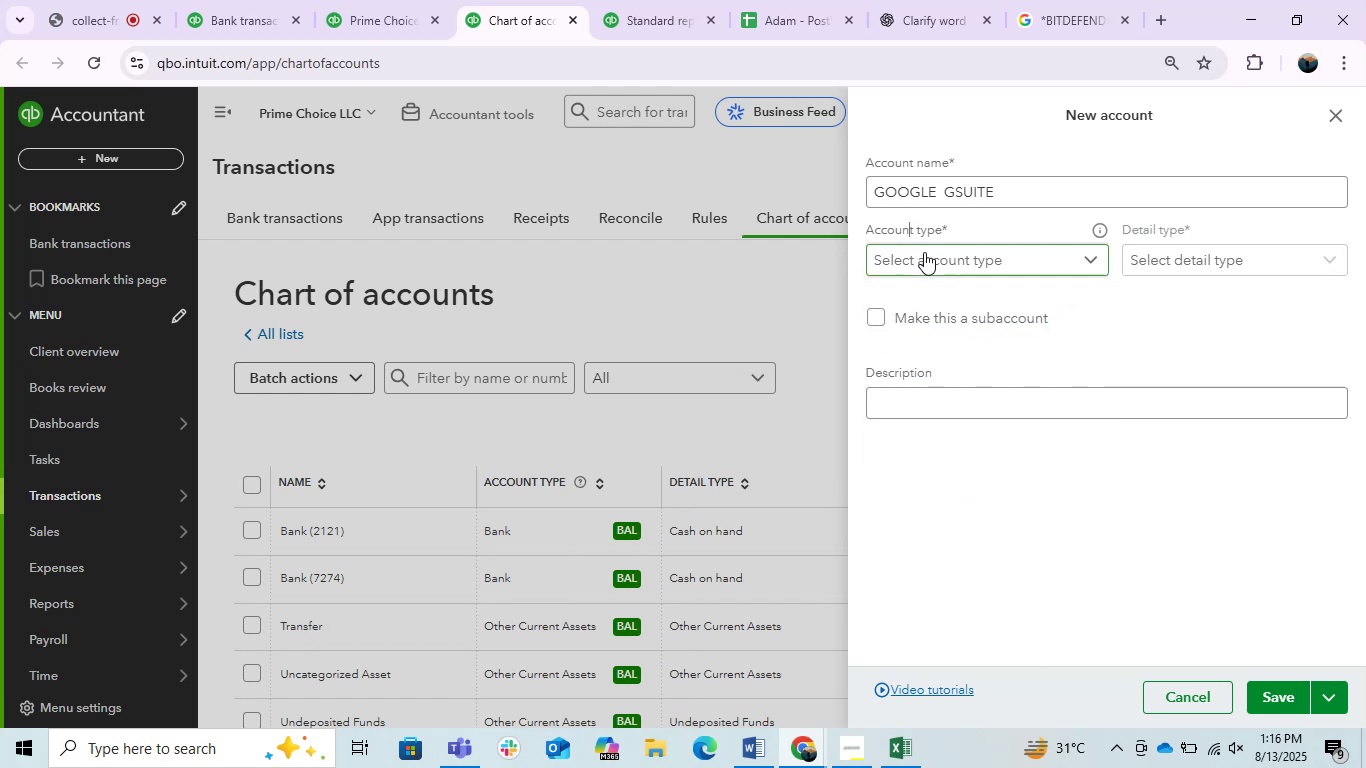 
left_click([924, 252])
 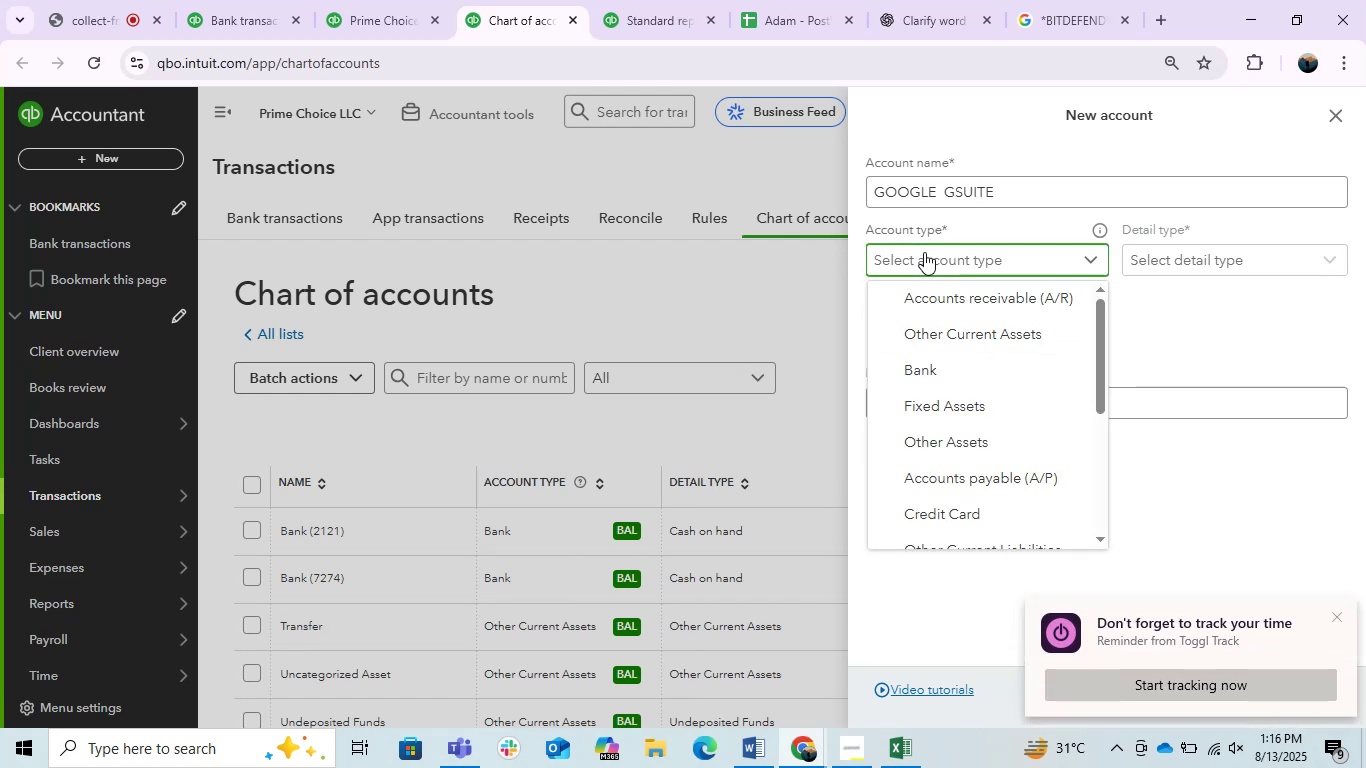 
wait(5.15)
 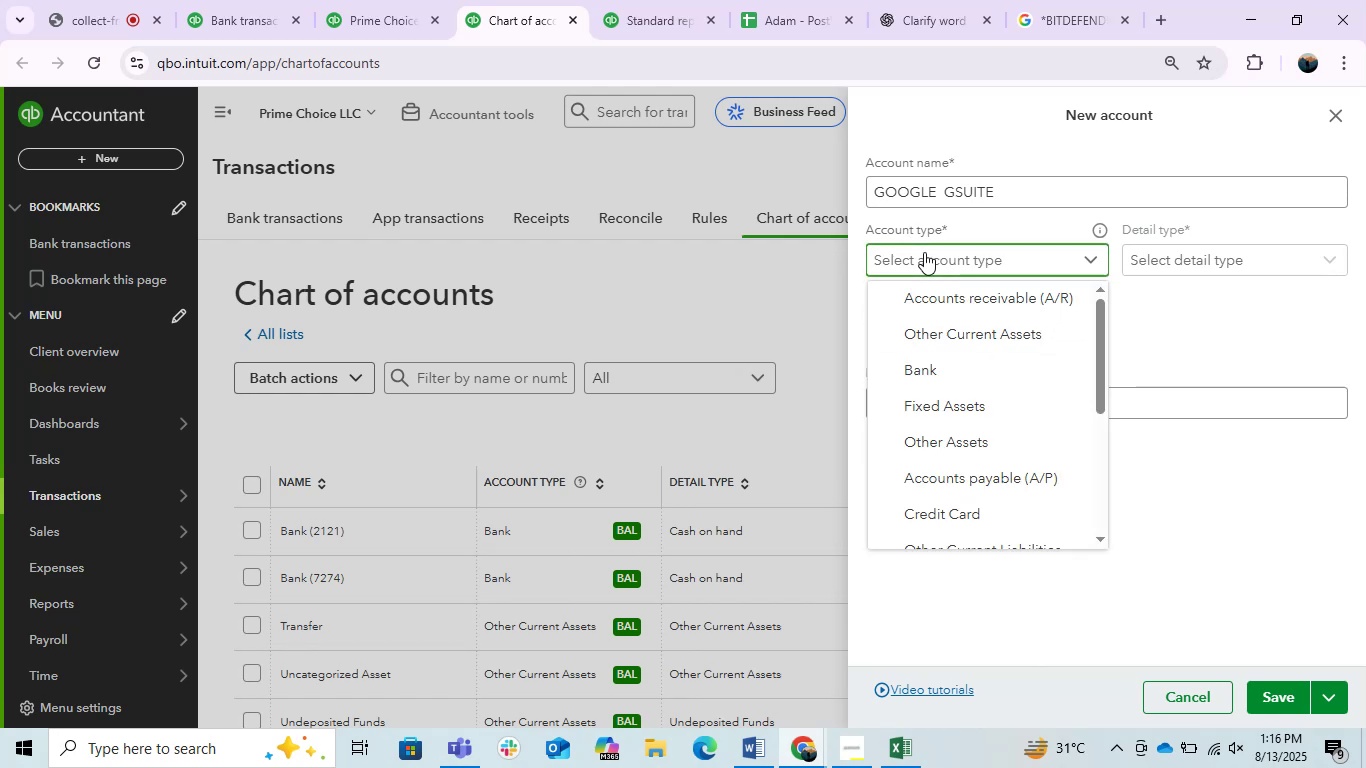 
type(co)
 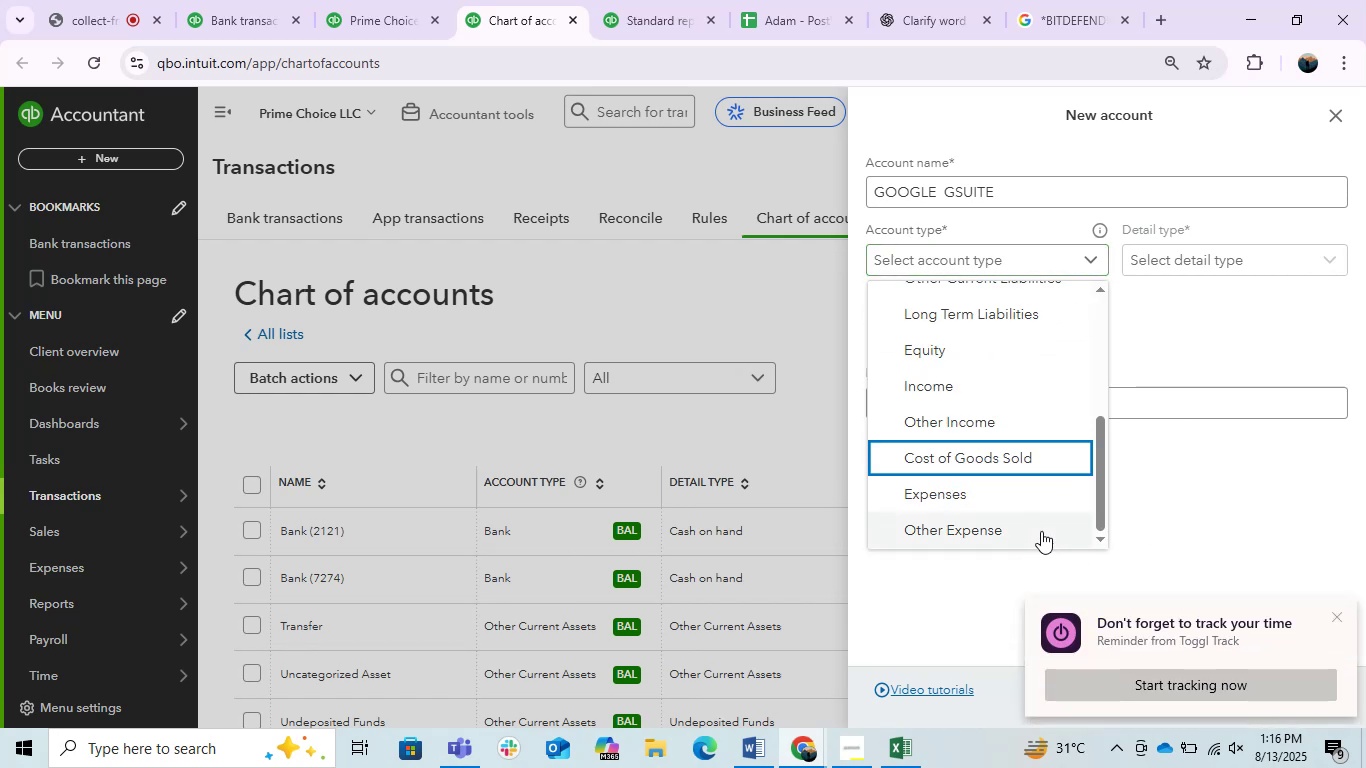 
left_click([966, 504])
 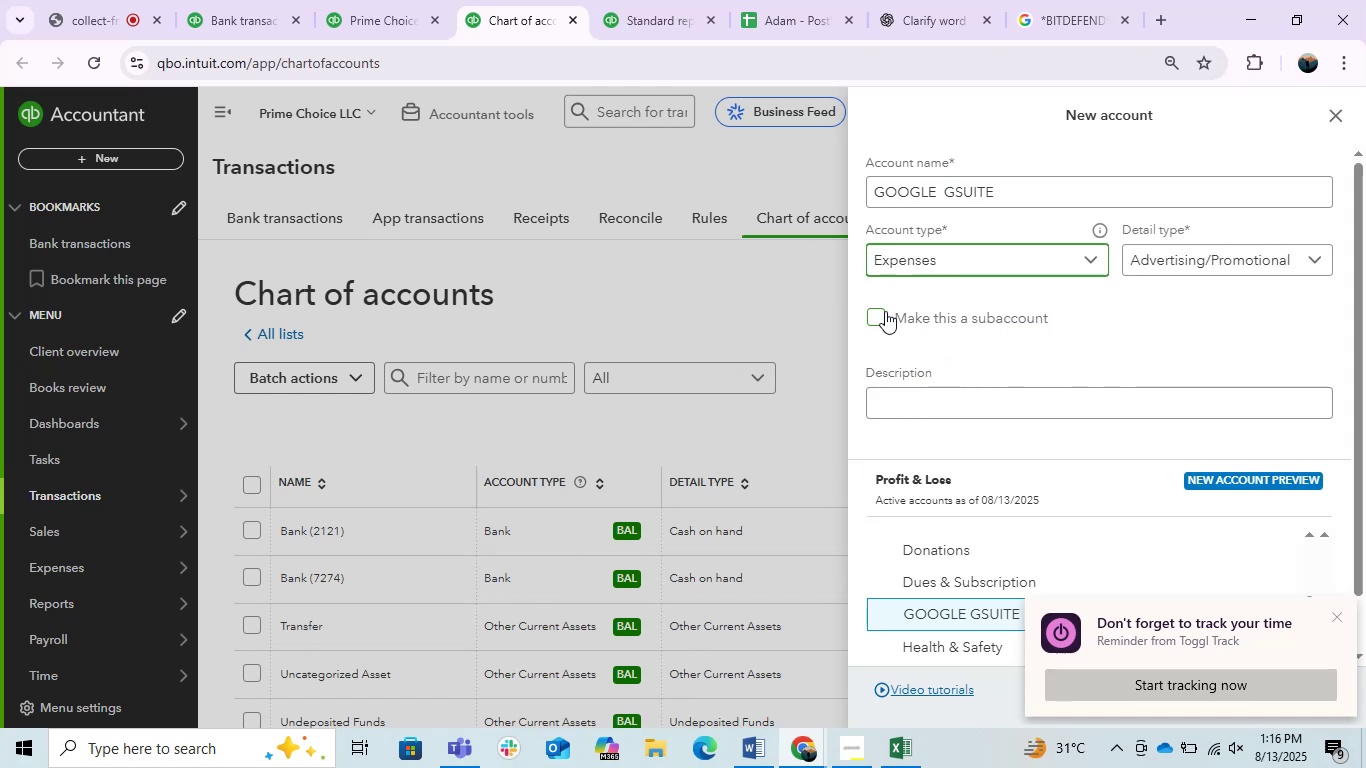 
left_click([873, 312])
 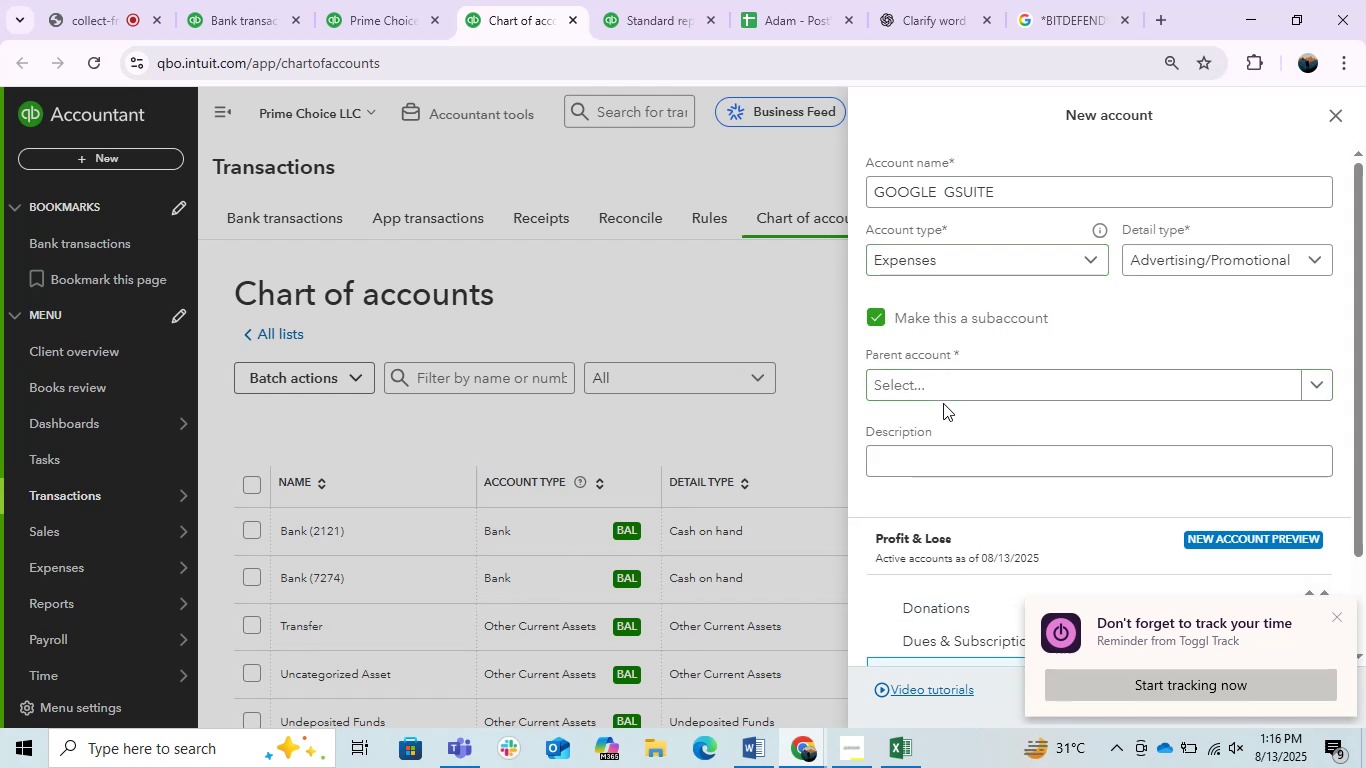 
left_click([940, 395])
 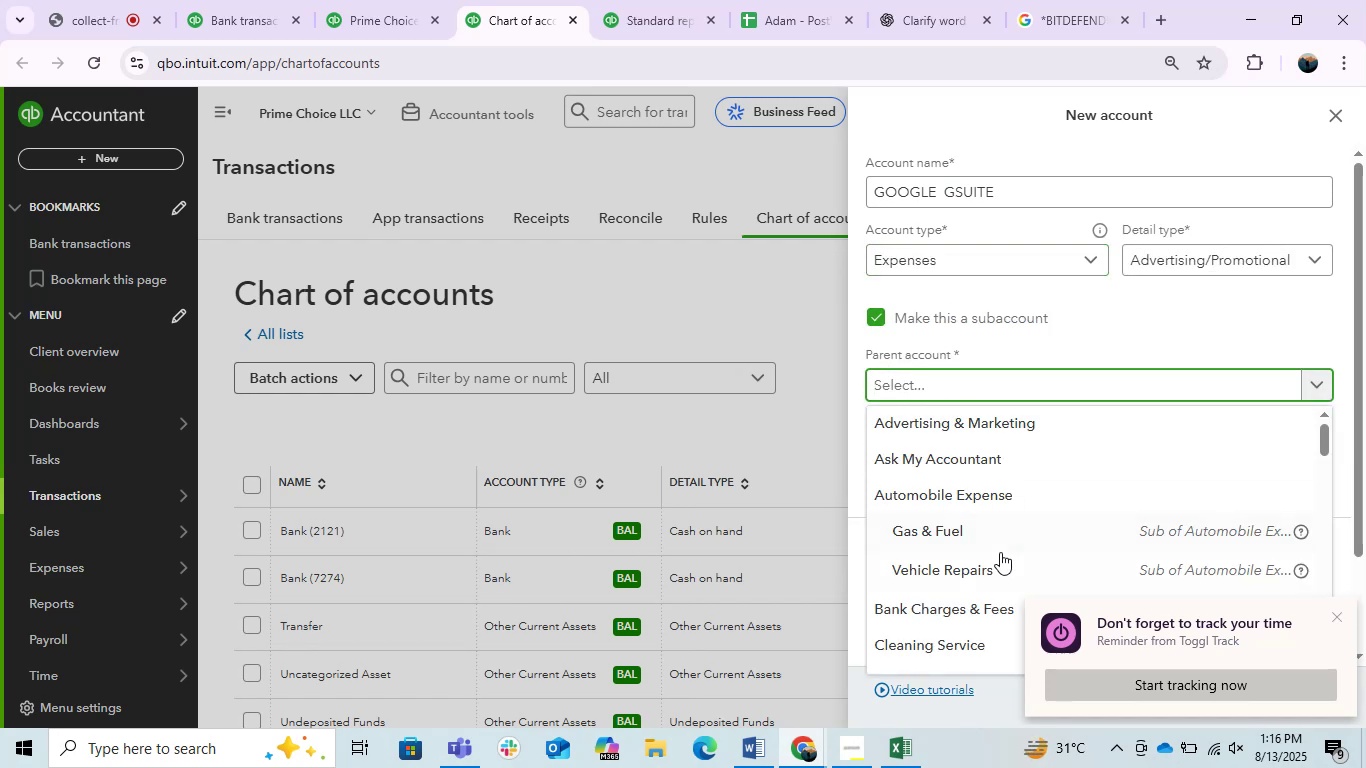 
scroll: coordinate [1000, 552], scroll_direction: down, amount: 2.0
 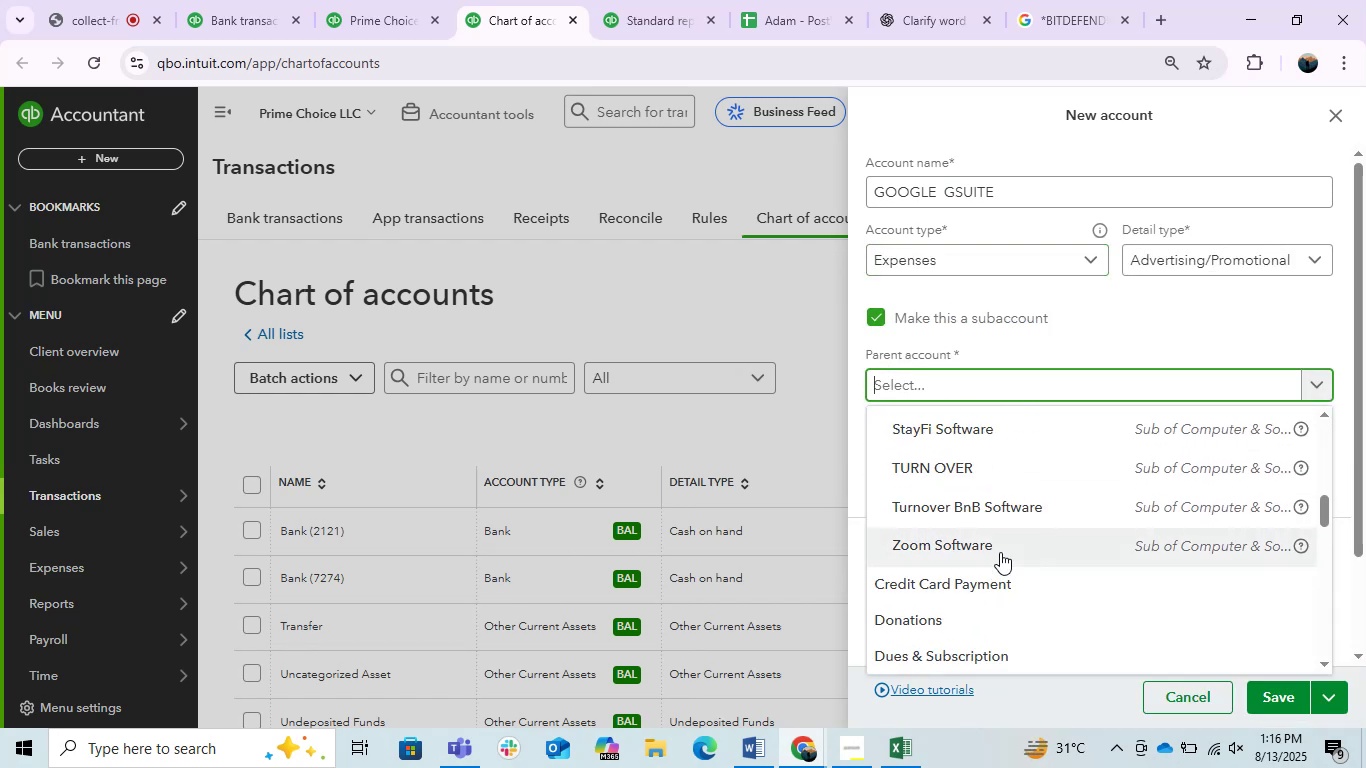 
scroll: coordinate [1000, 613], scroll_direction: up, amount: 3.0
 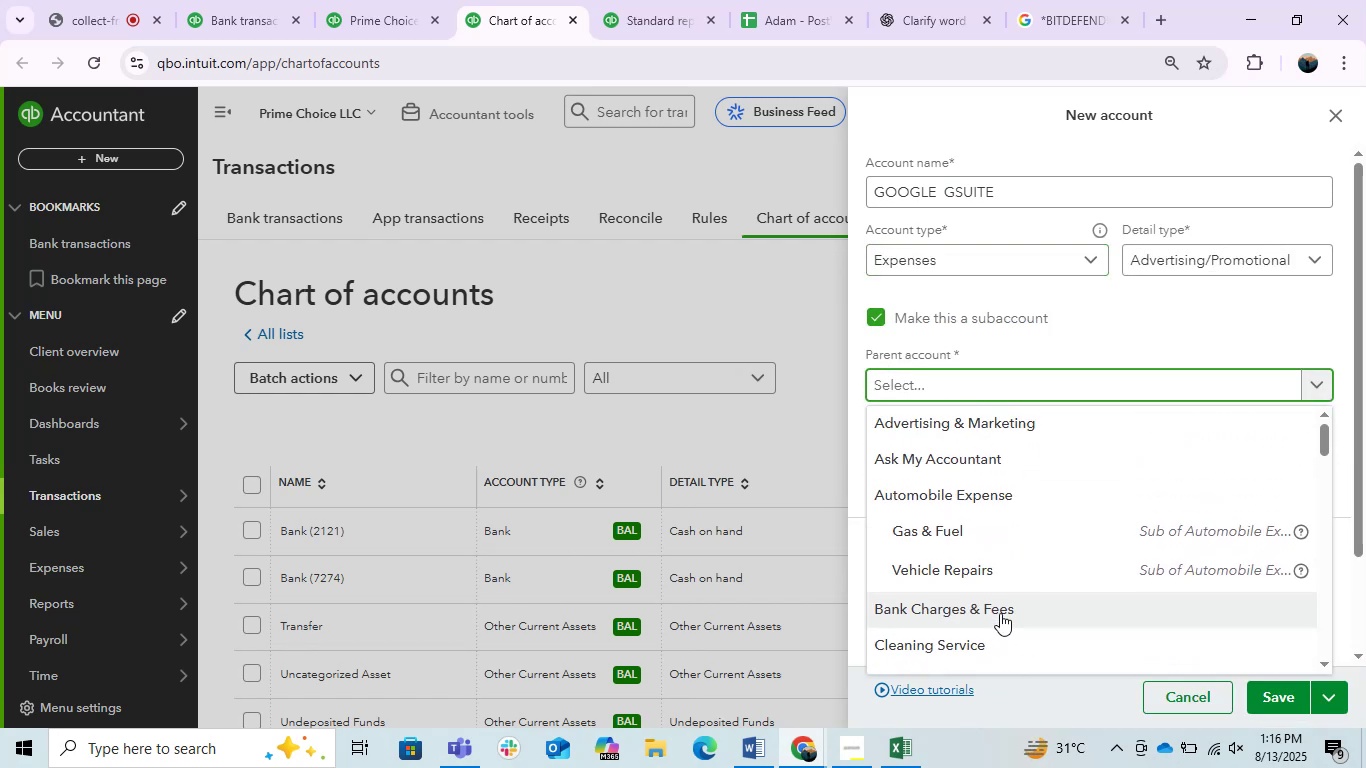 
scroll: coordinate [1000, 613], scroll_direction: none, amount: 0.0
 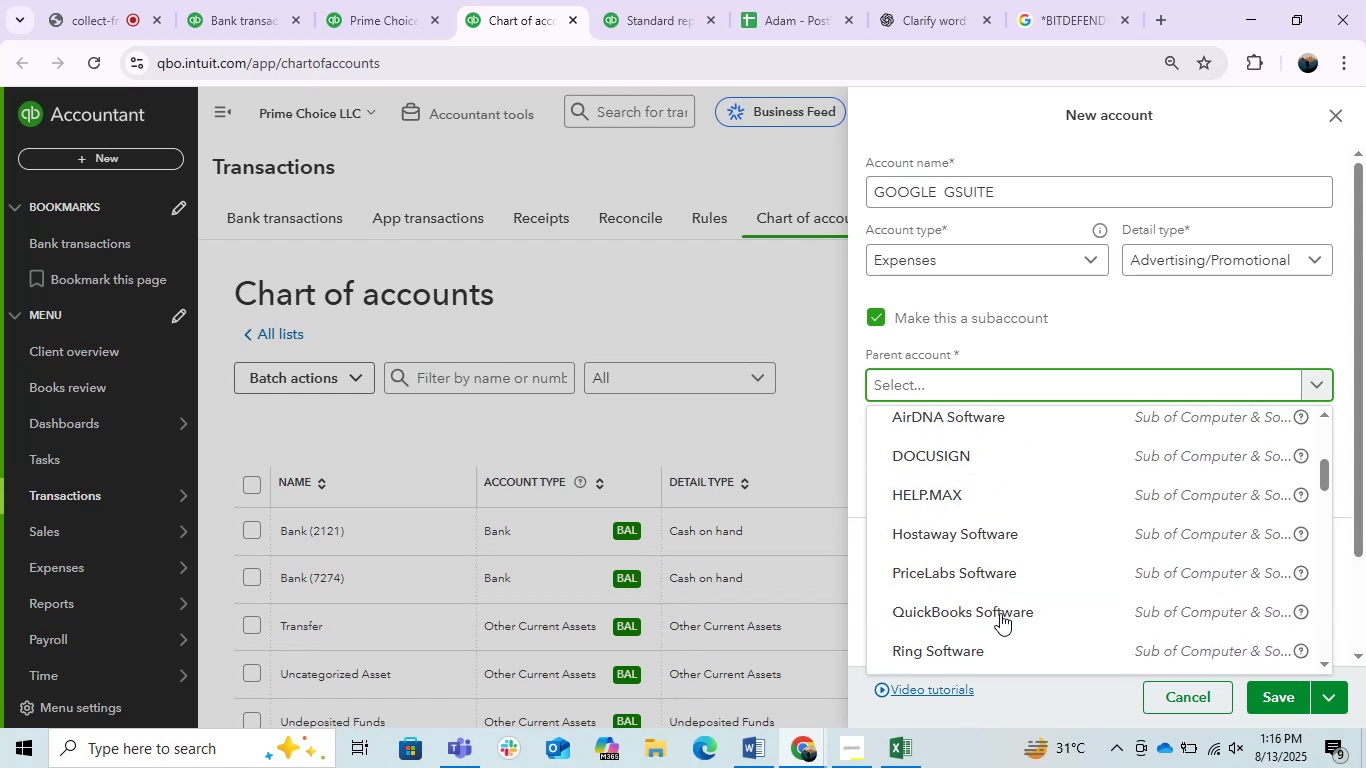 
scroll: coordinate [1000, 613], scroll_direction: down, amount: 3.0
 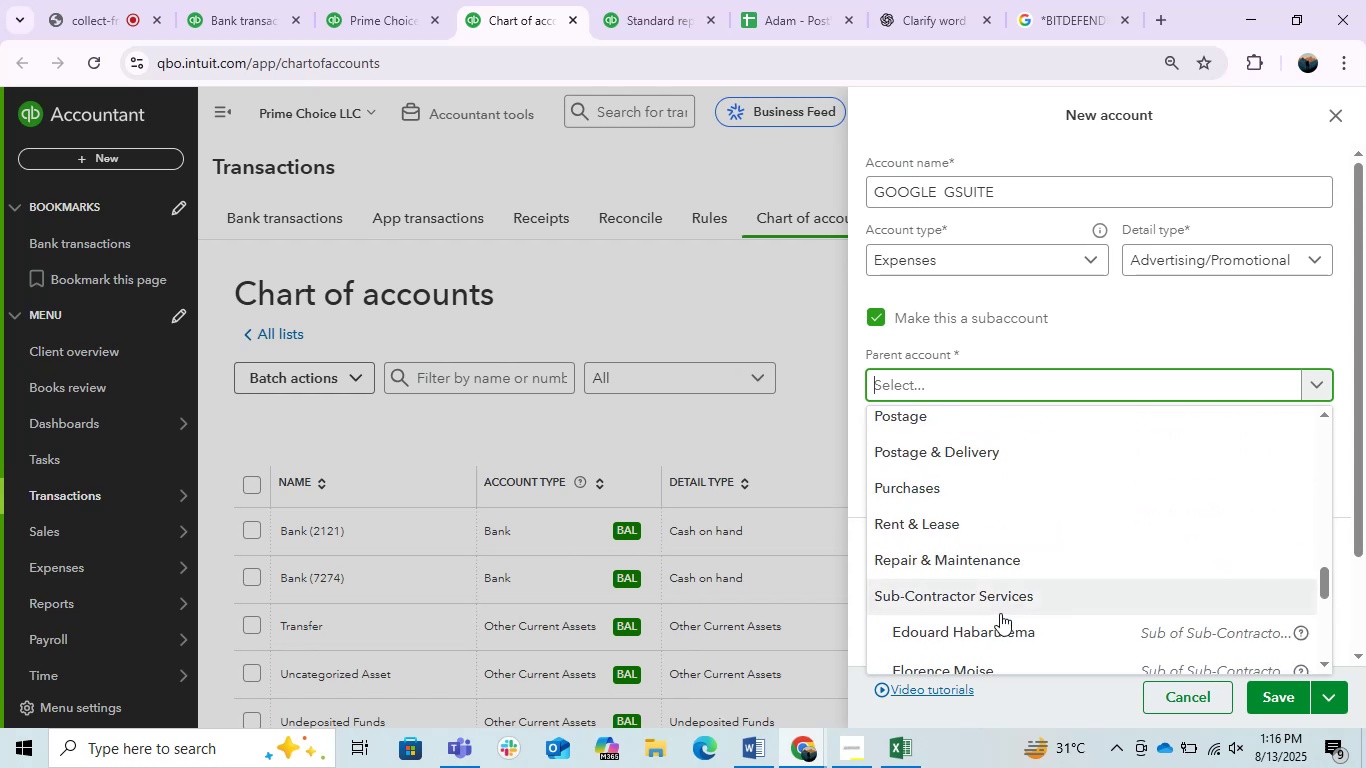 
scroll: coordinate [994, 613], scroll_direction: up, amount: 1.0
 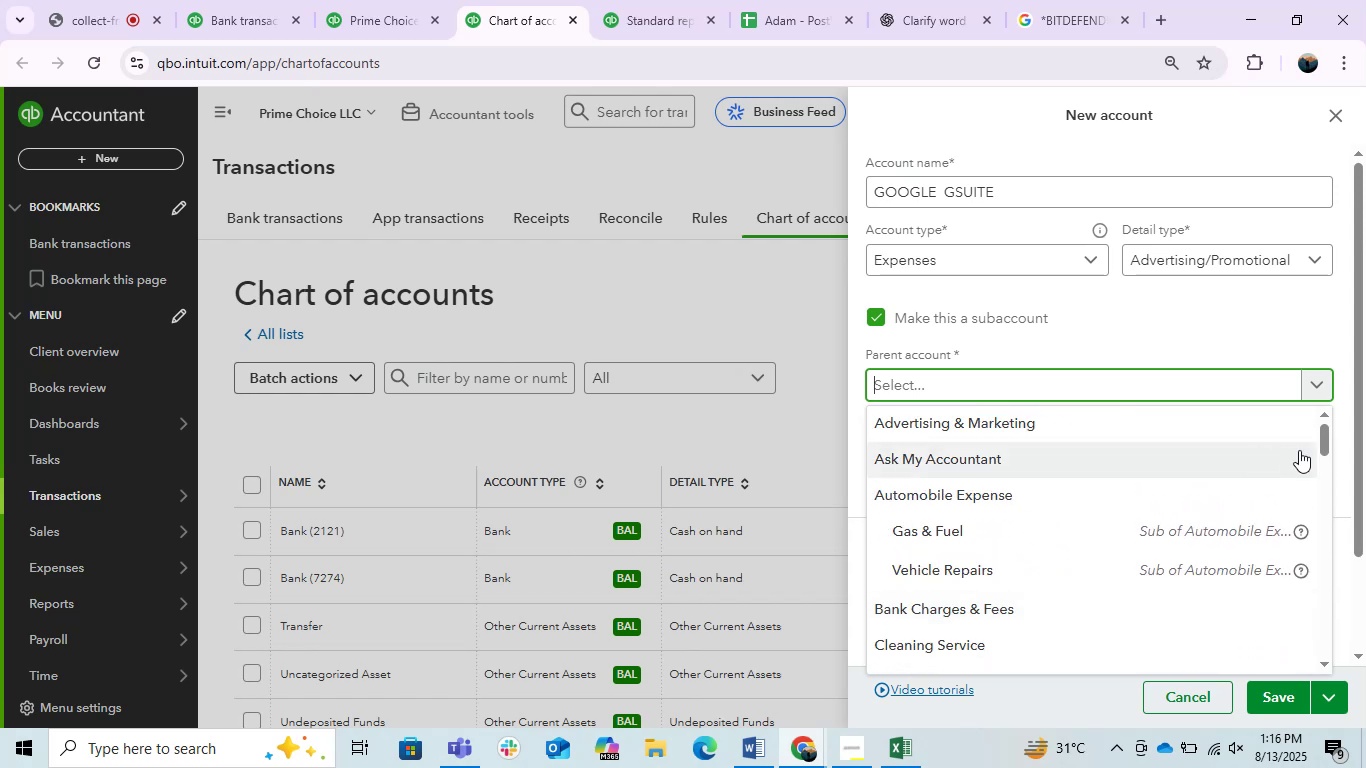 
left_click_drag(start_coordinate=[1321, 451], to_coordinate=[1333, 476])
 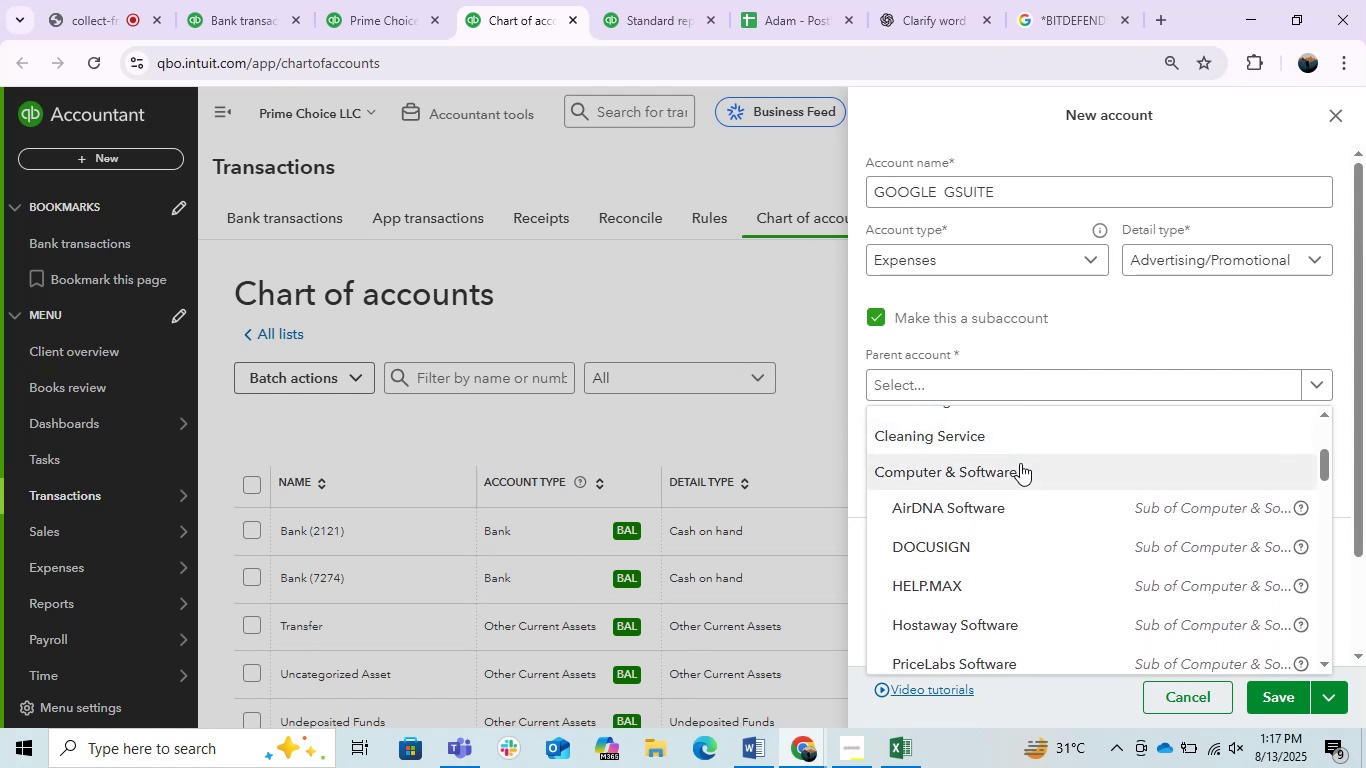 
left_click([1008, 469])
 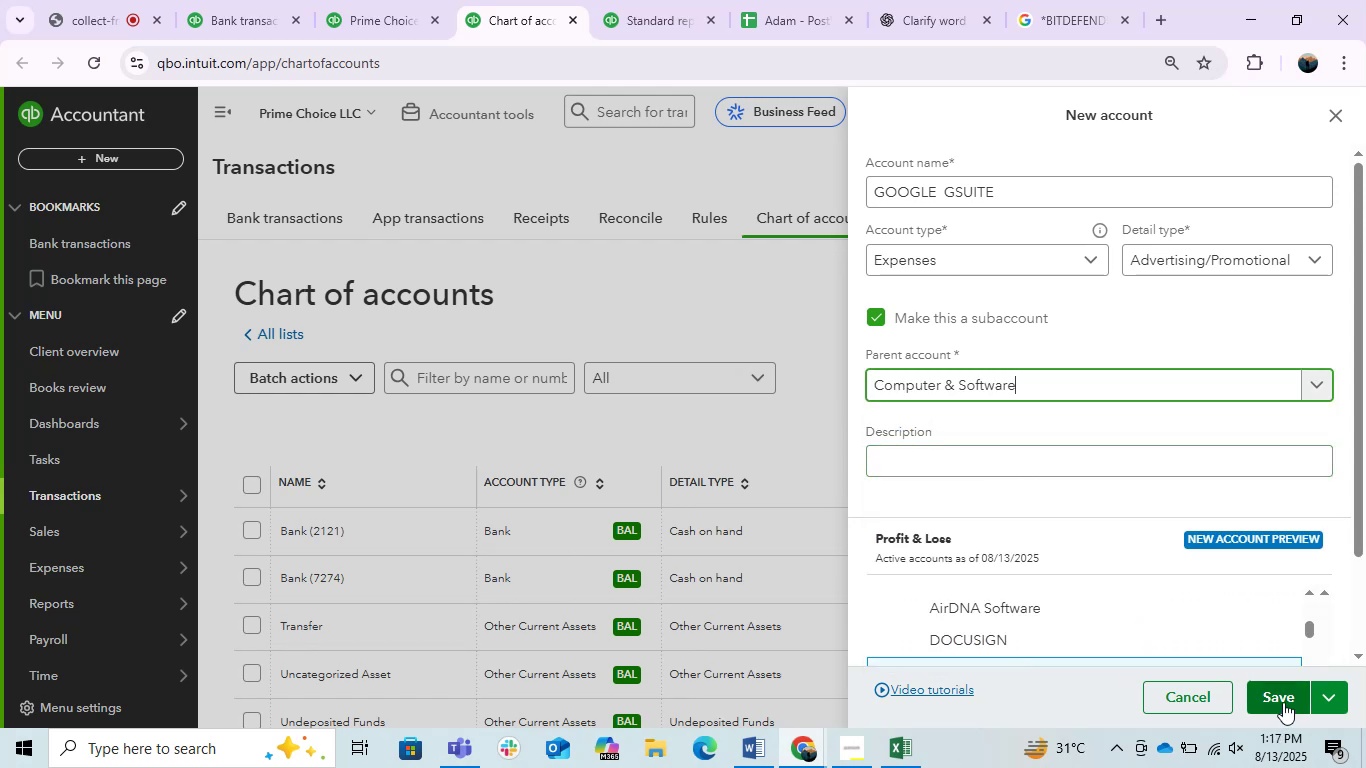 
left_click([1283, 702])
 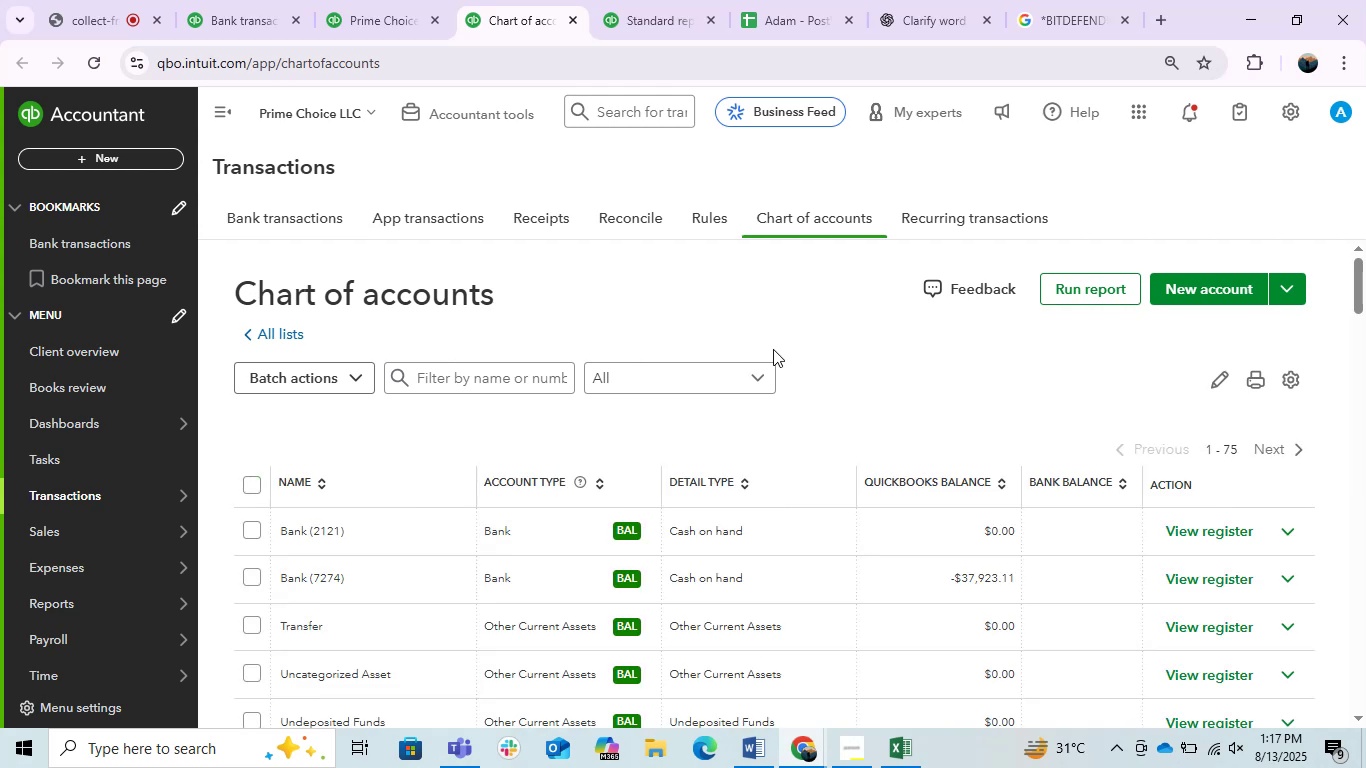 
wait(6.0)
 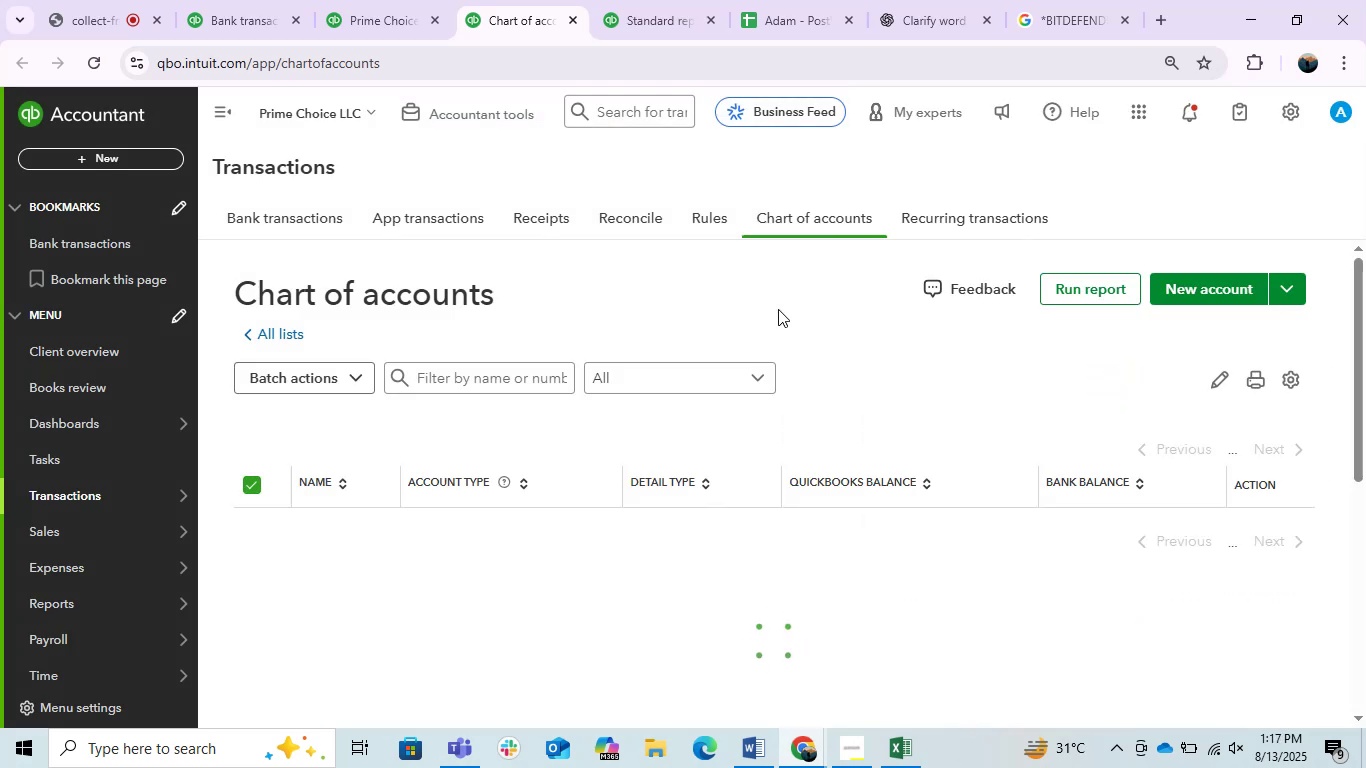 
left_click([255, 0])
 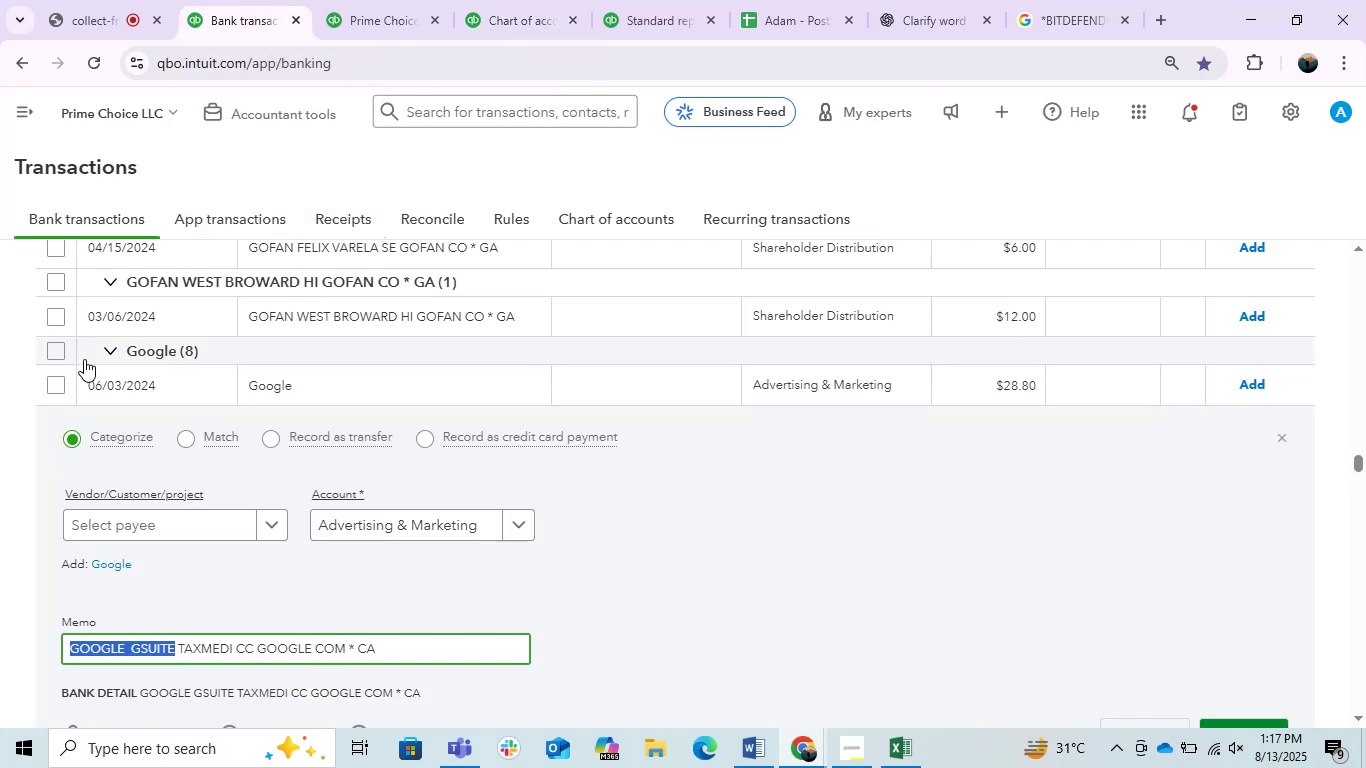 
left_click([46, 349])
 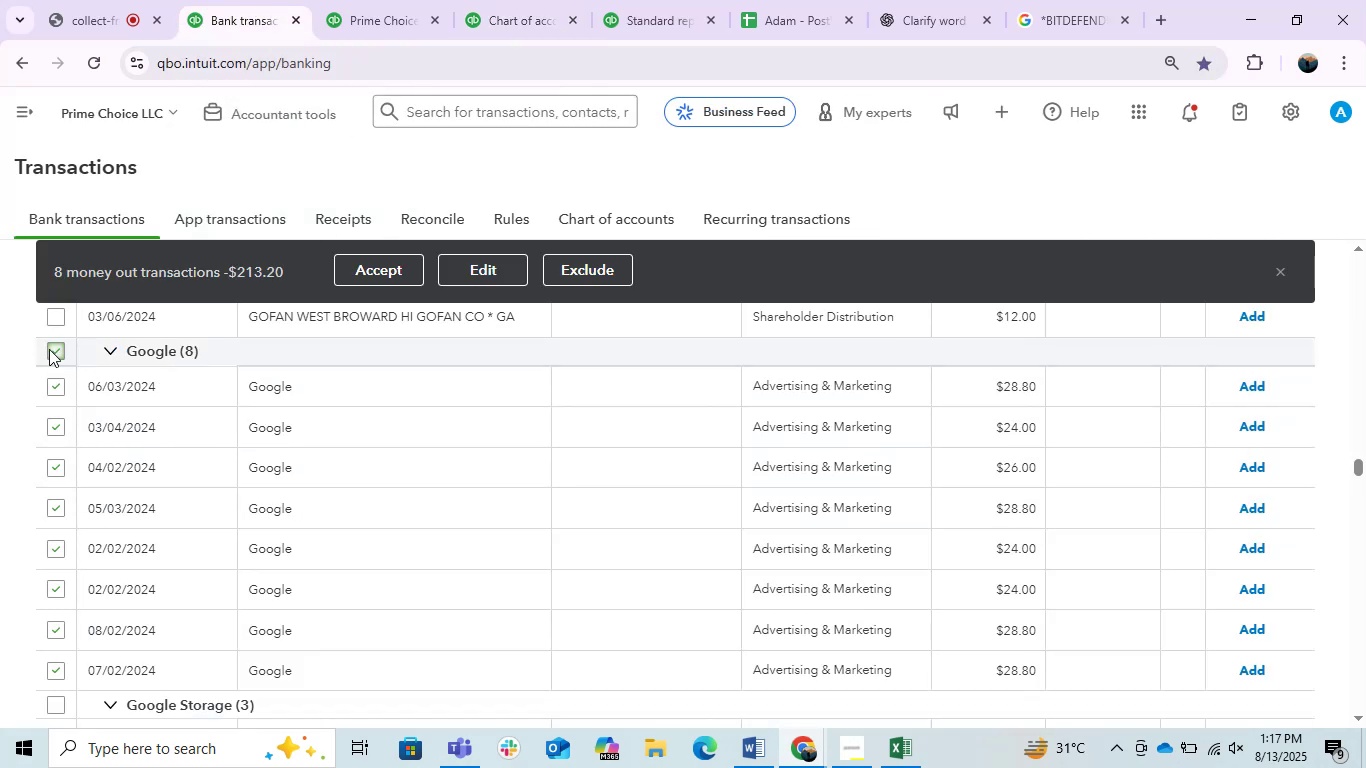 
left_click([484, 266])
 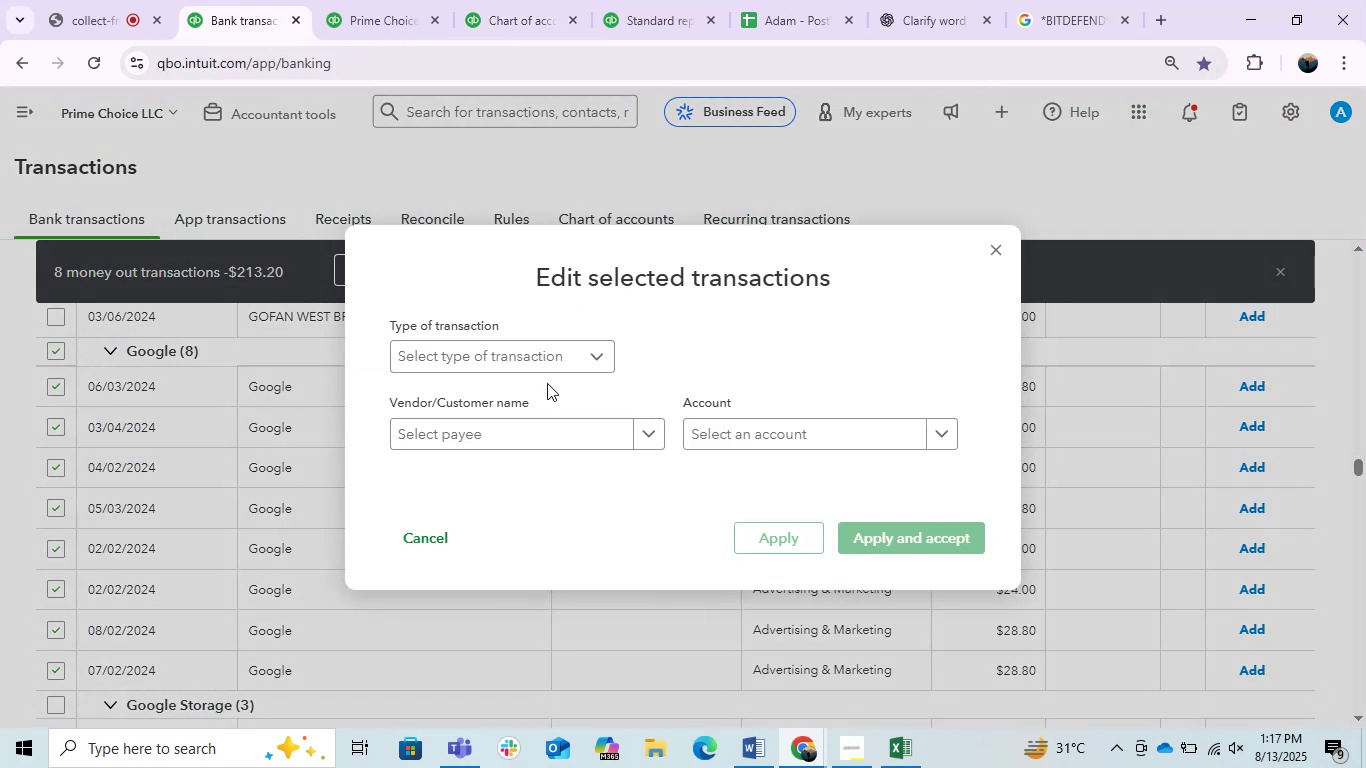 
left_click([551, 435])
 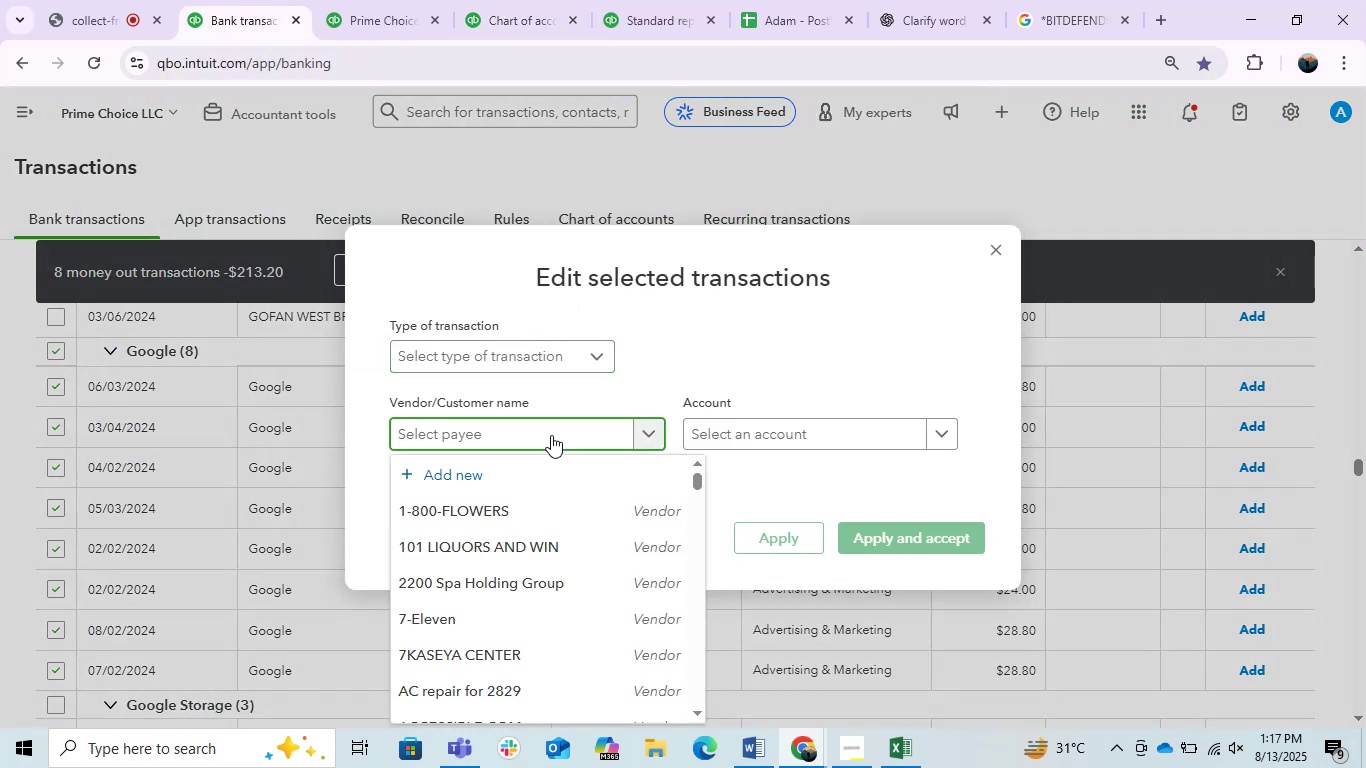 
type(GO)
key(Backspace)
type(ogle )
key(Backspace)
key(Backspace)
key(Backspace)
key(Backspace)
type(ogle Gsuie)
key(Backspace)
type(te)
 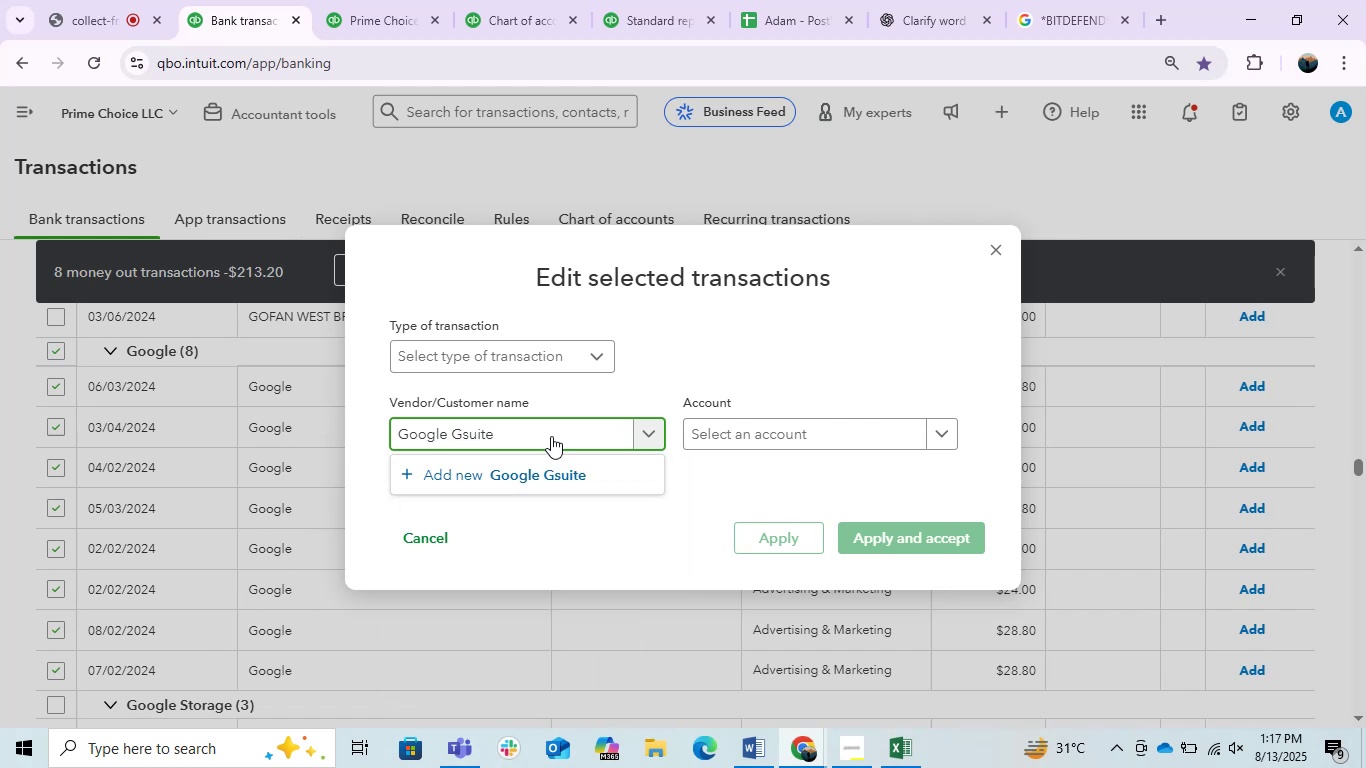 
left_click([584, 478])
 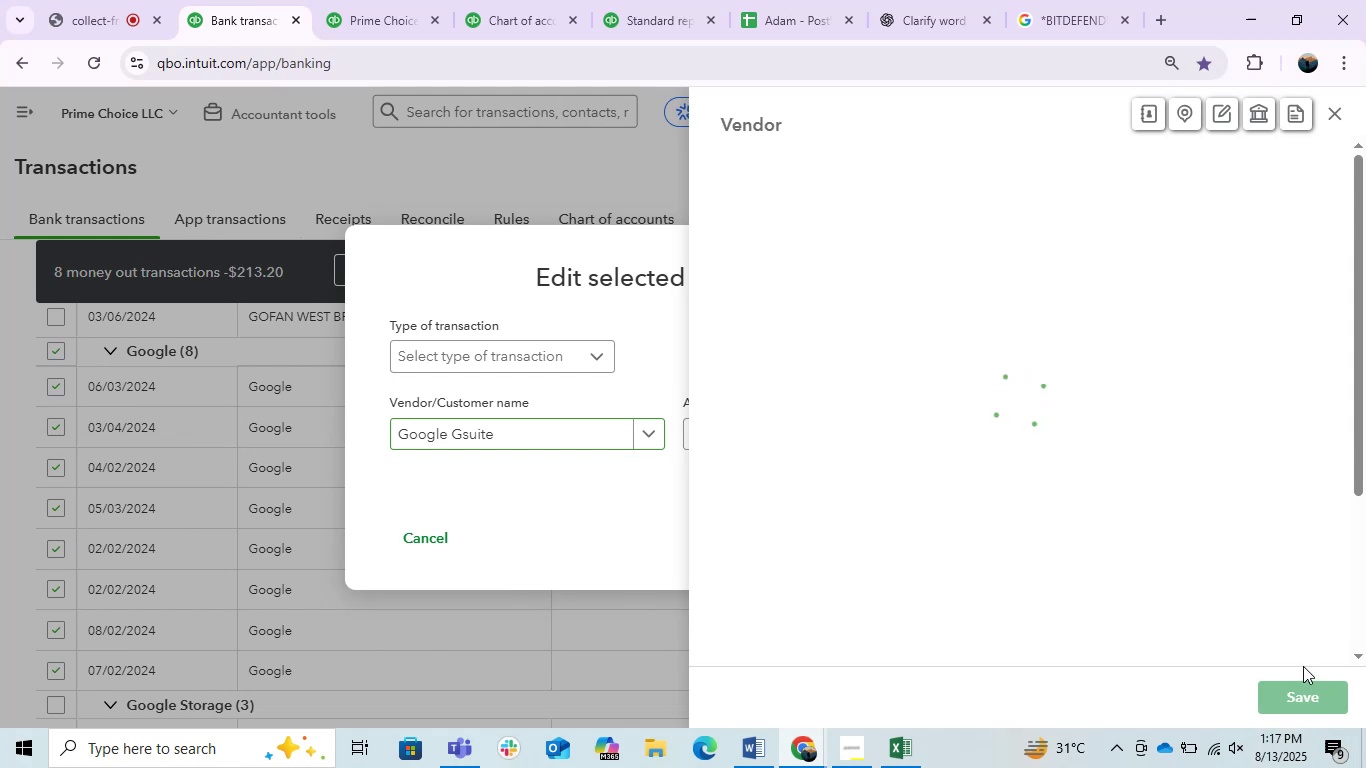 
left_click([1284, 691])
 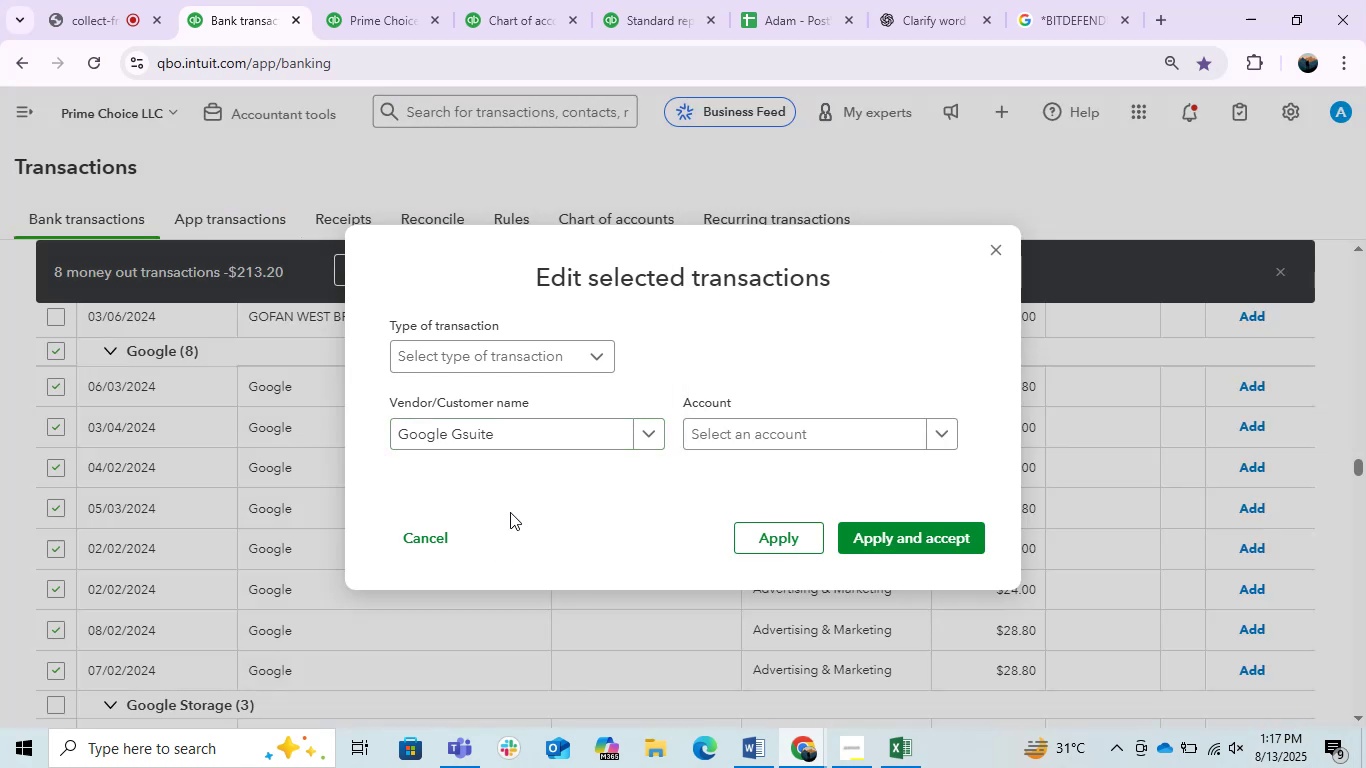 
left_click([527, 346])
 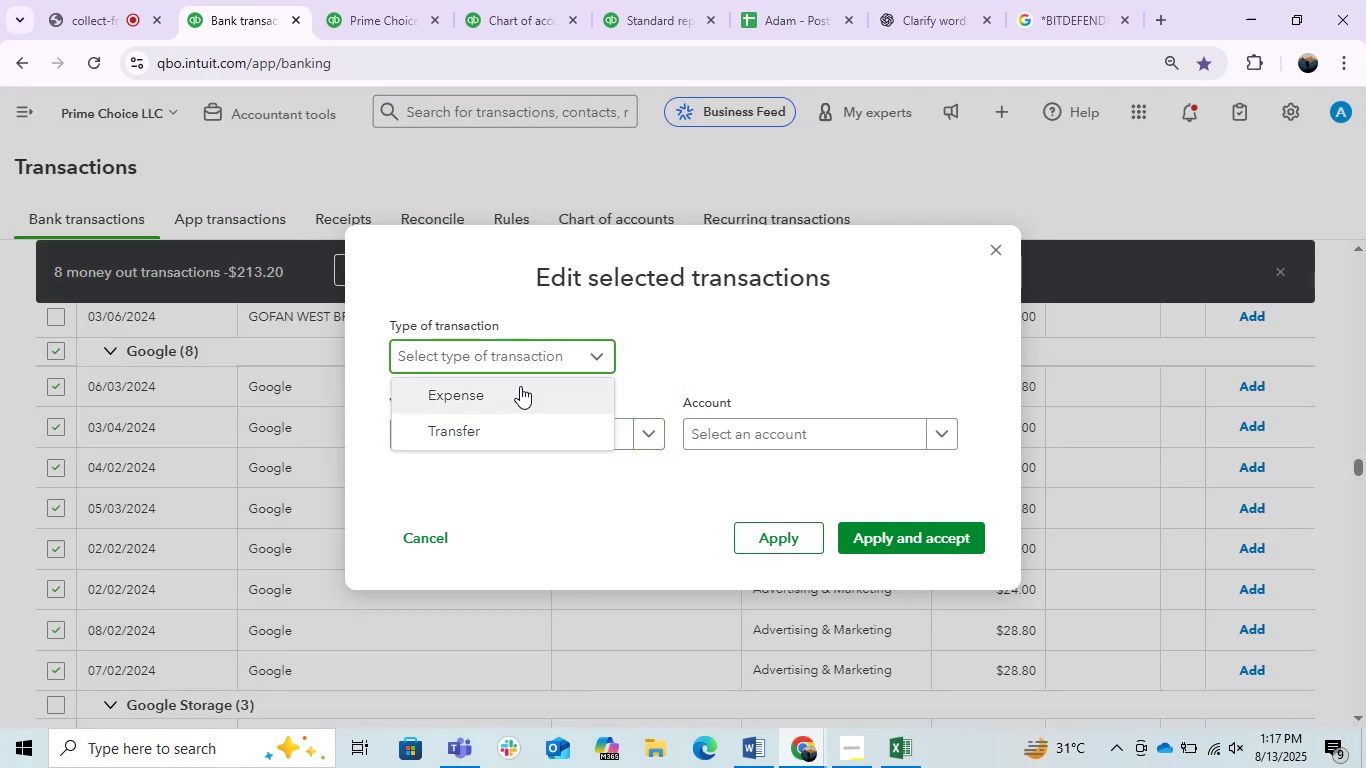 
left_click([516, 388])
 